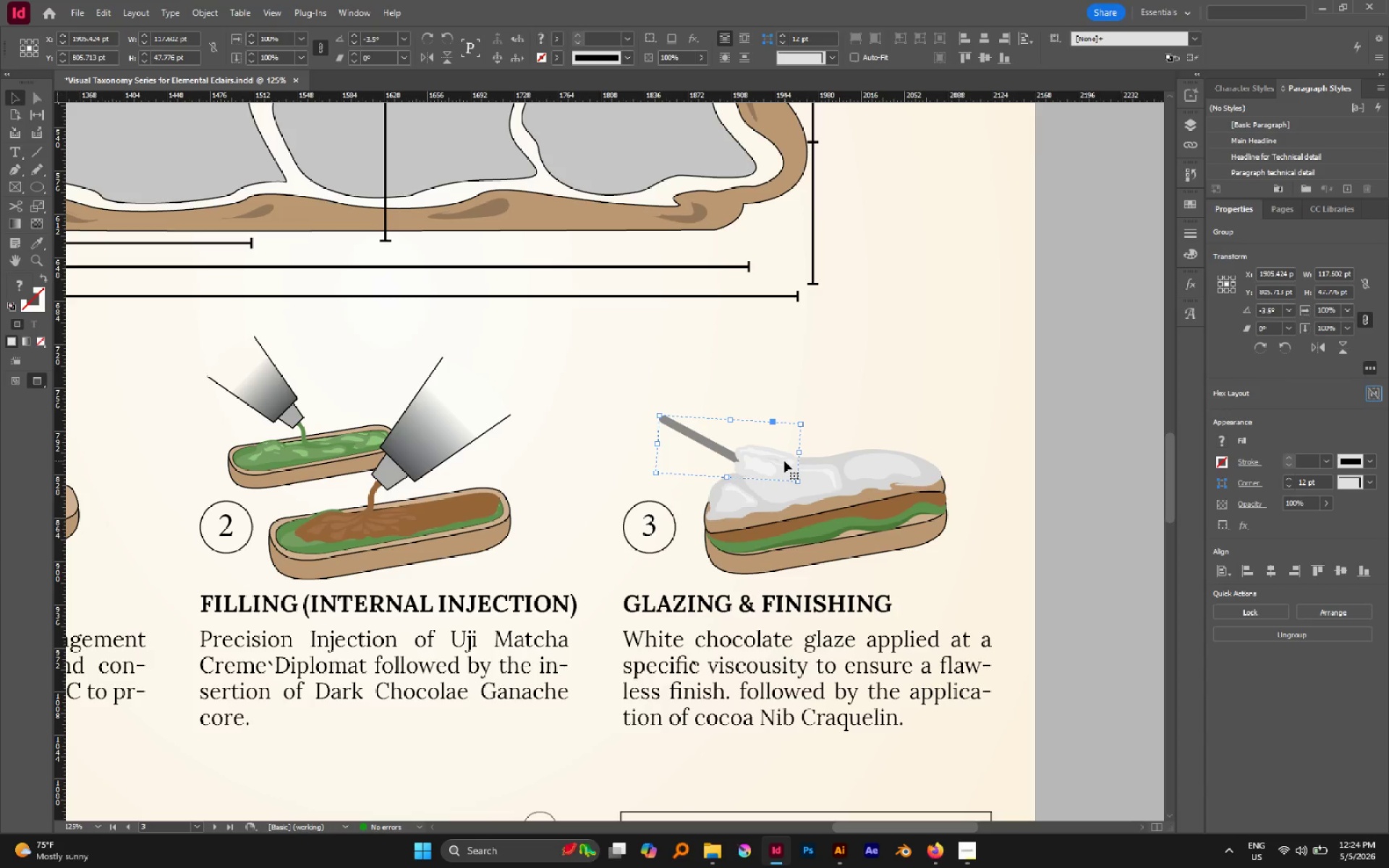 
left_click_drag(start_coordinate=[786, 462], to_coordinate=[792, 470])
 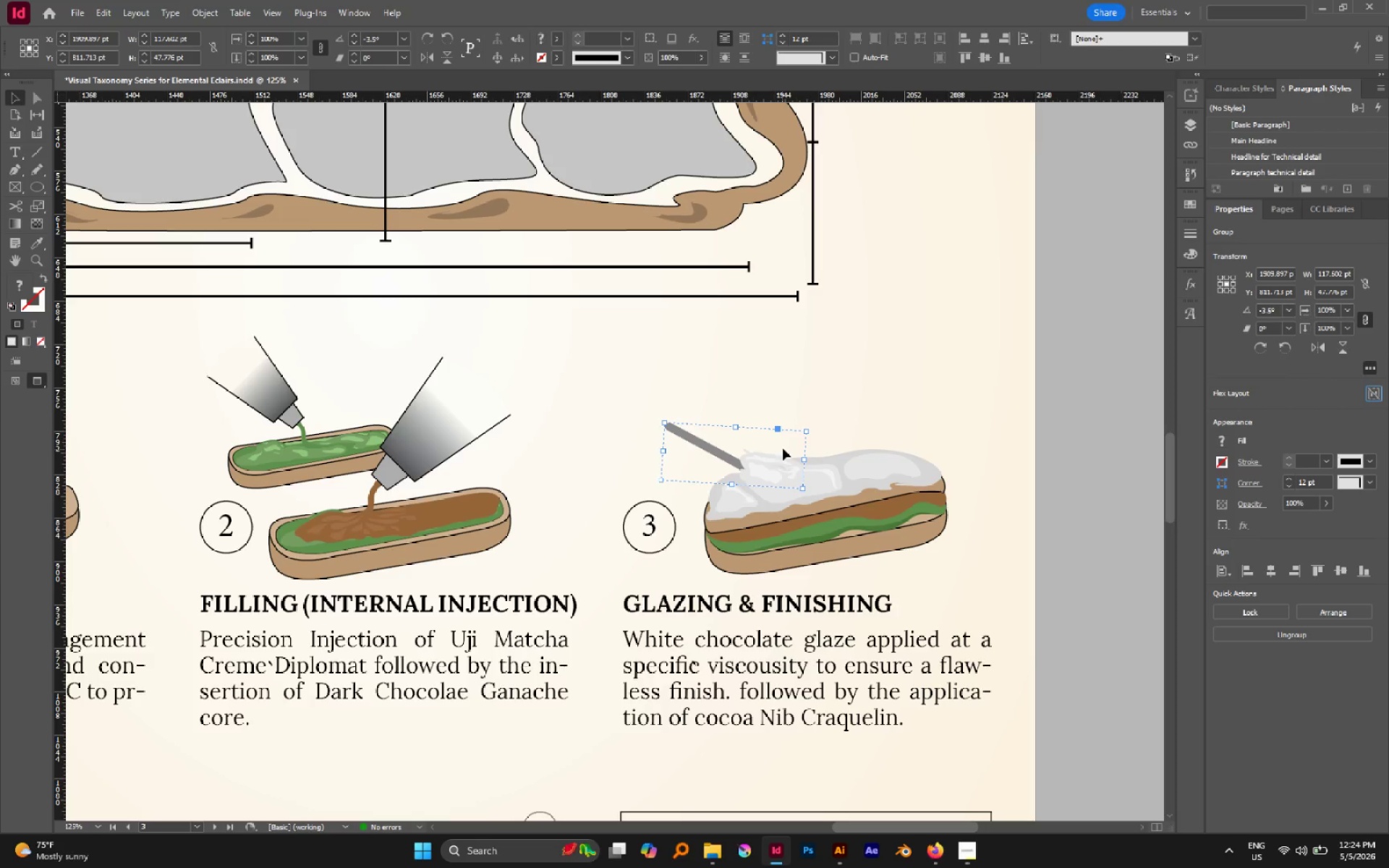 
left_click([783, 397])
 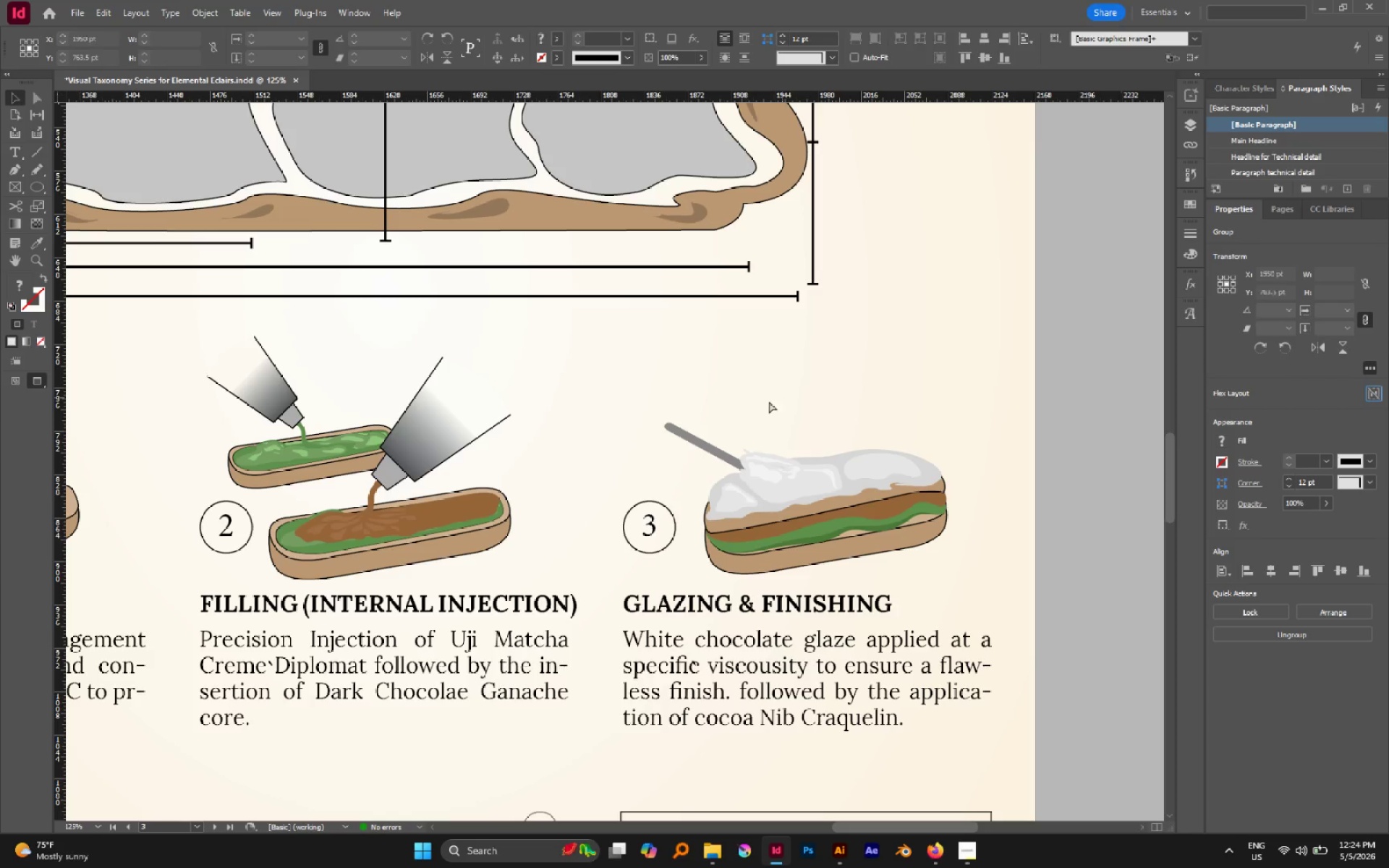 
key(A)
 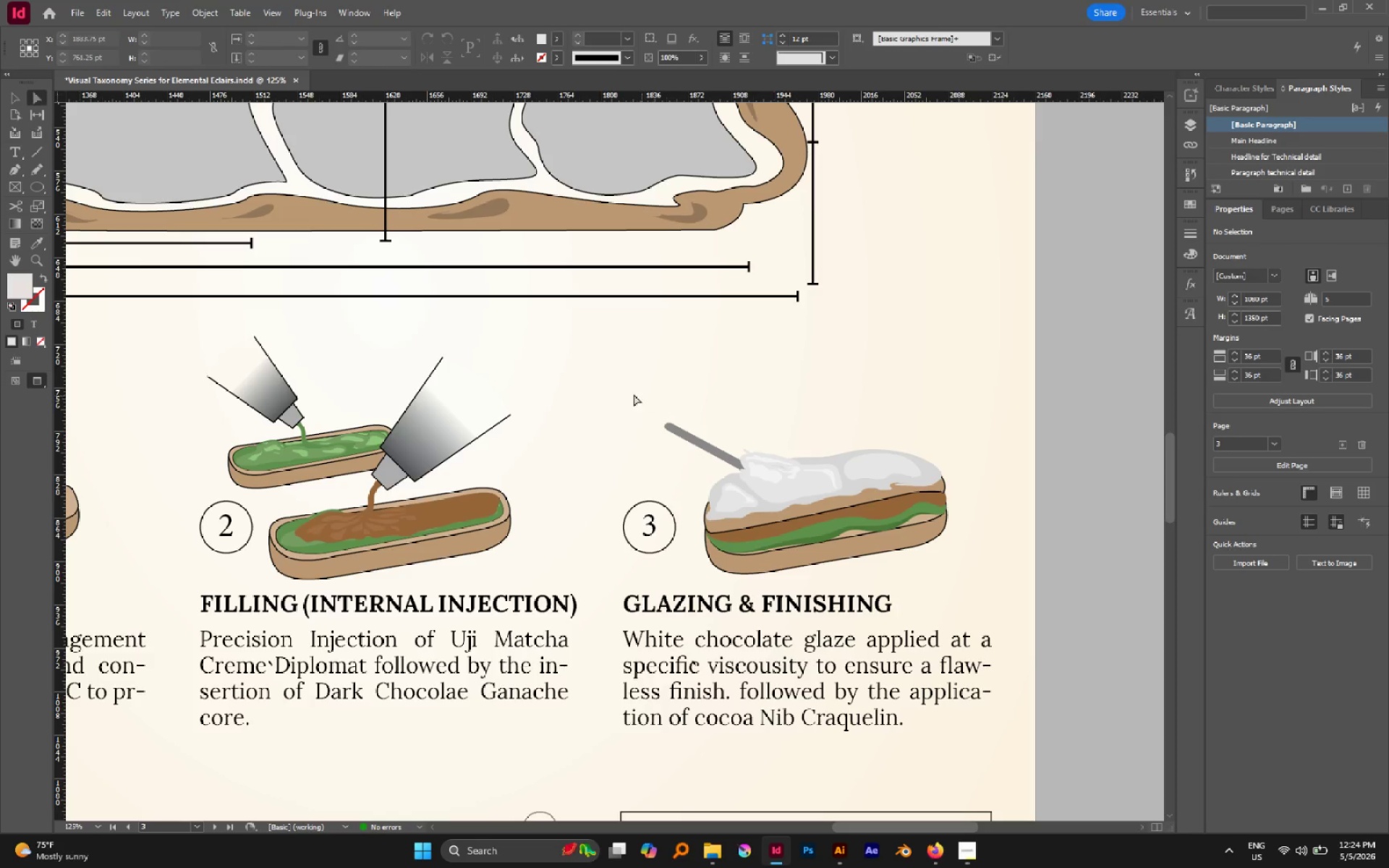 
left_click_drag(start_coordinate=[633, 394], to_coordinate=[681, 447])
 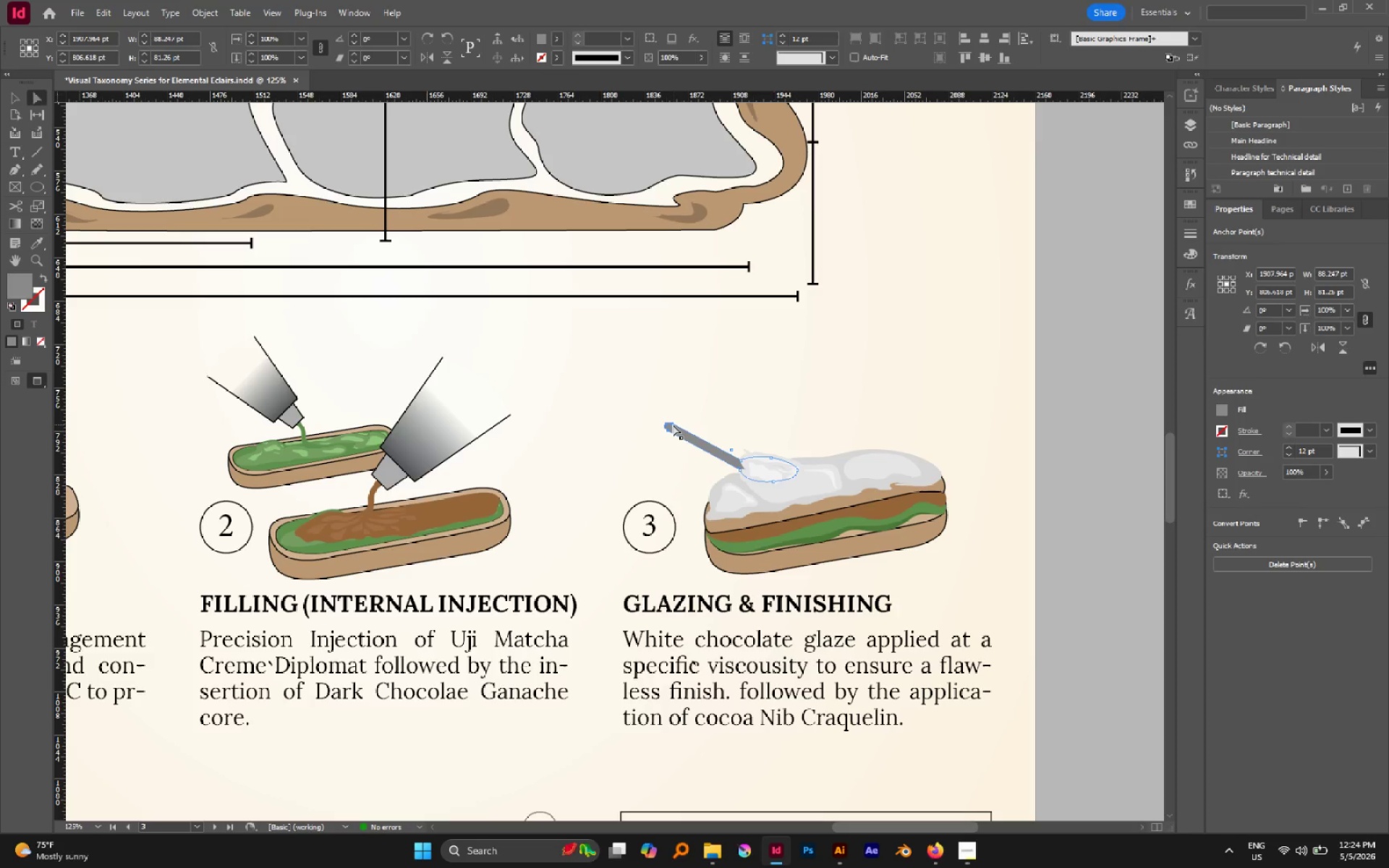 
left_click_drag(start_coordinate=[673, 425], to_coordinate=[645, 409])
 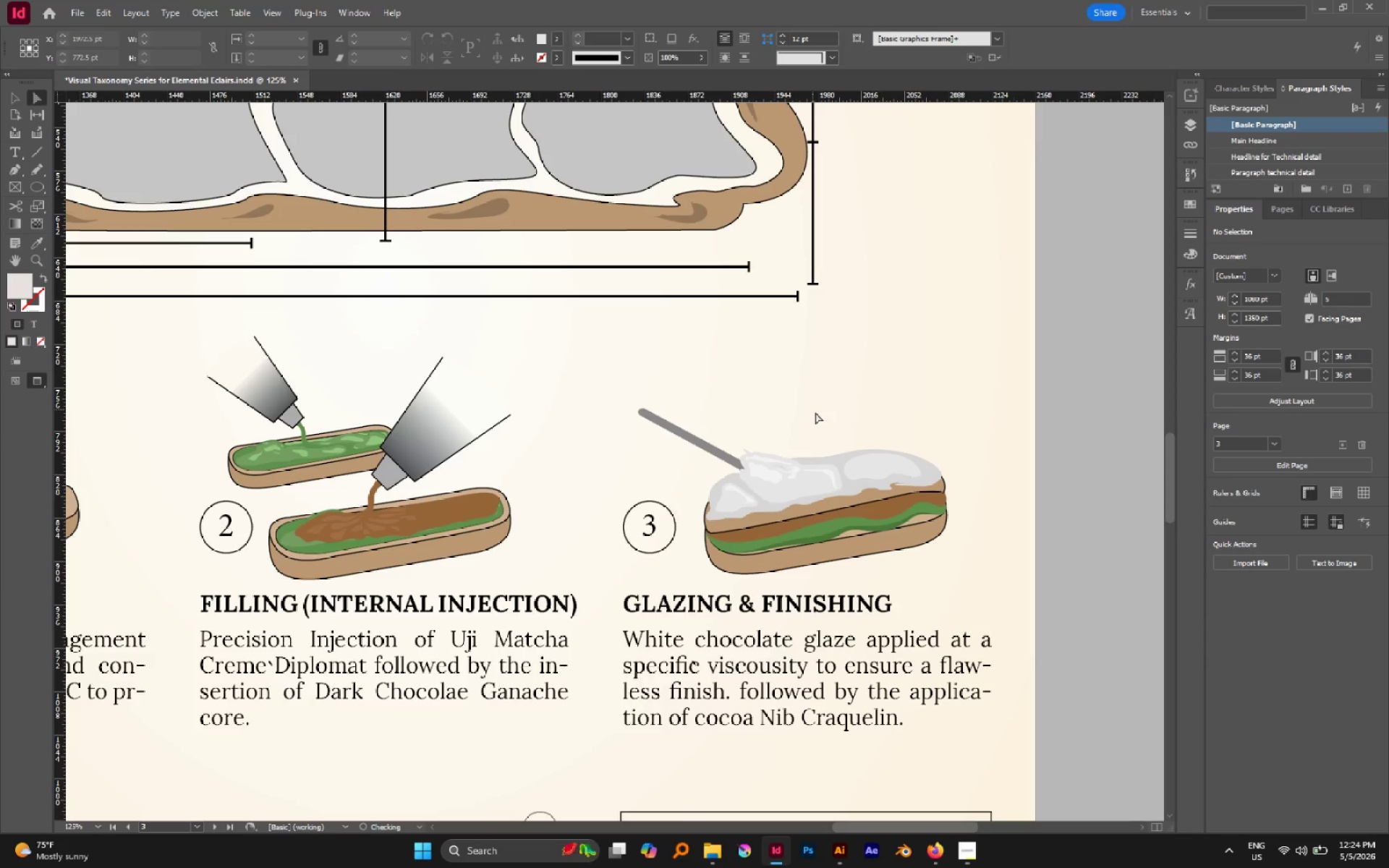 
hold_key(key=AltLeft, duration=1.0)
scroll: coordinate [846, 438], scroll_direction: down, amount: 3.0
 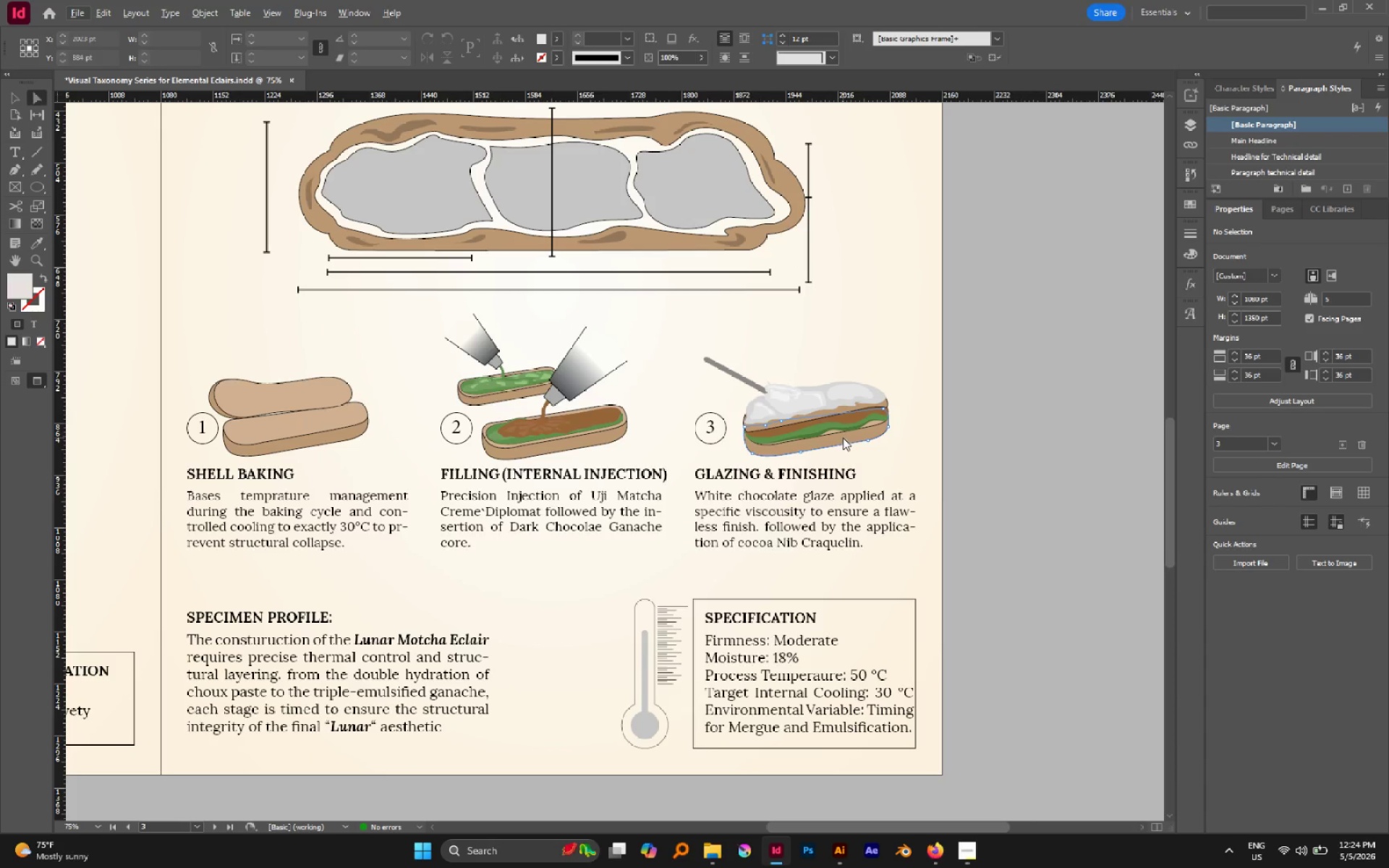 
key(V)
 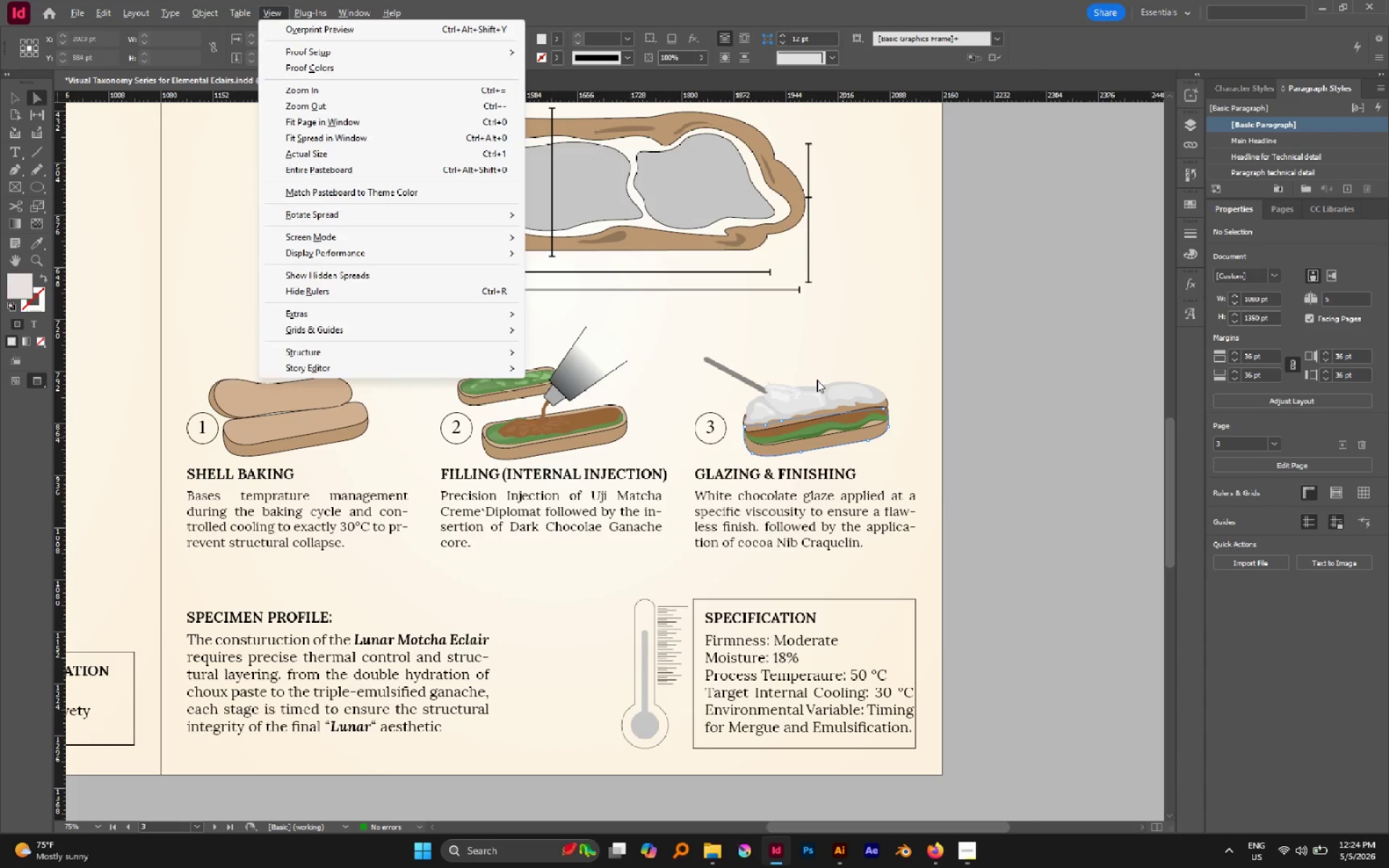 
left_click([817, 376])
 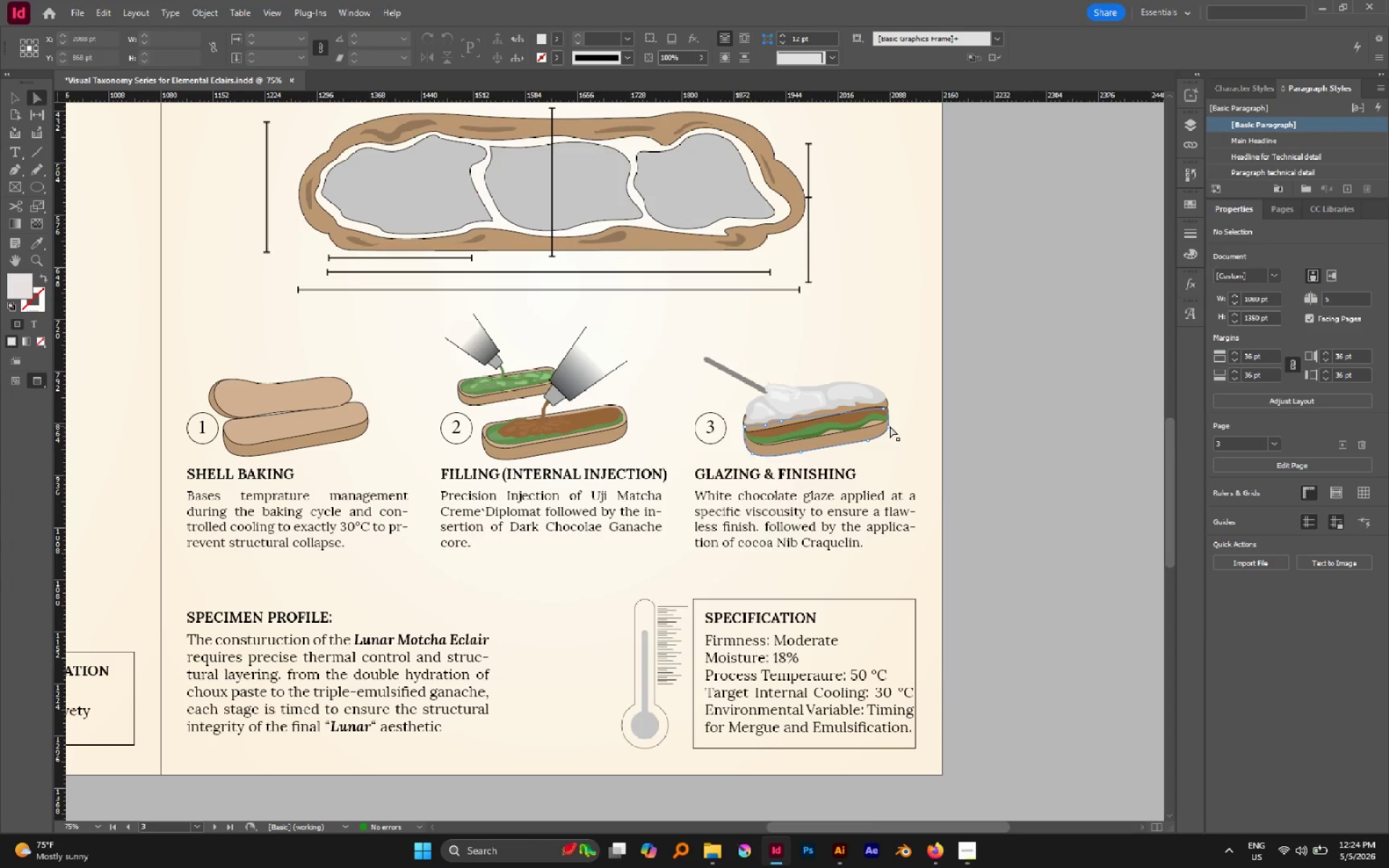 
hold_key(key=AltLeft, duration=0.61)
scroll: coordinate [796, 431], scroll_direction: down, amount: 1.0
 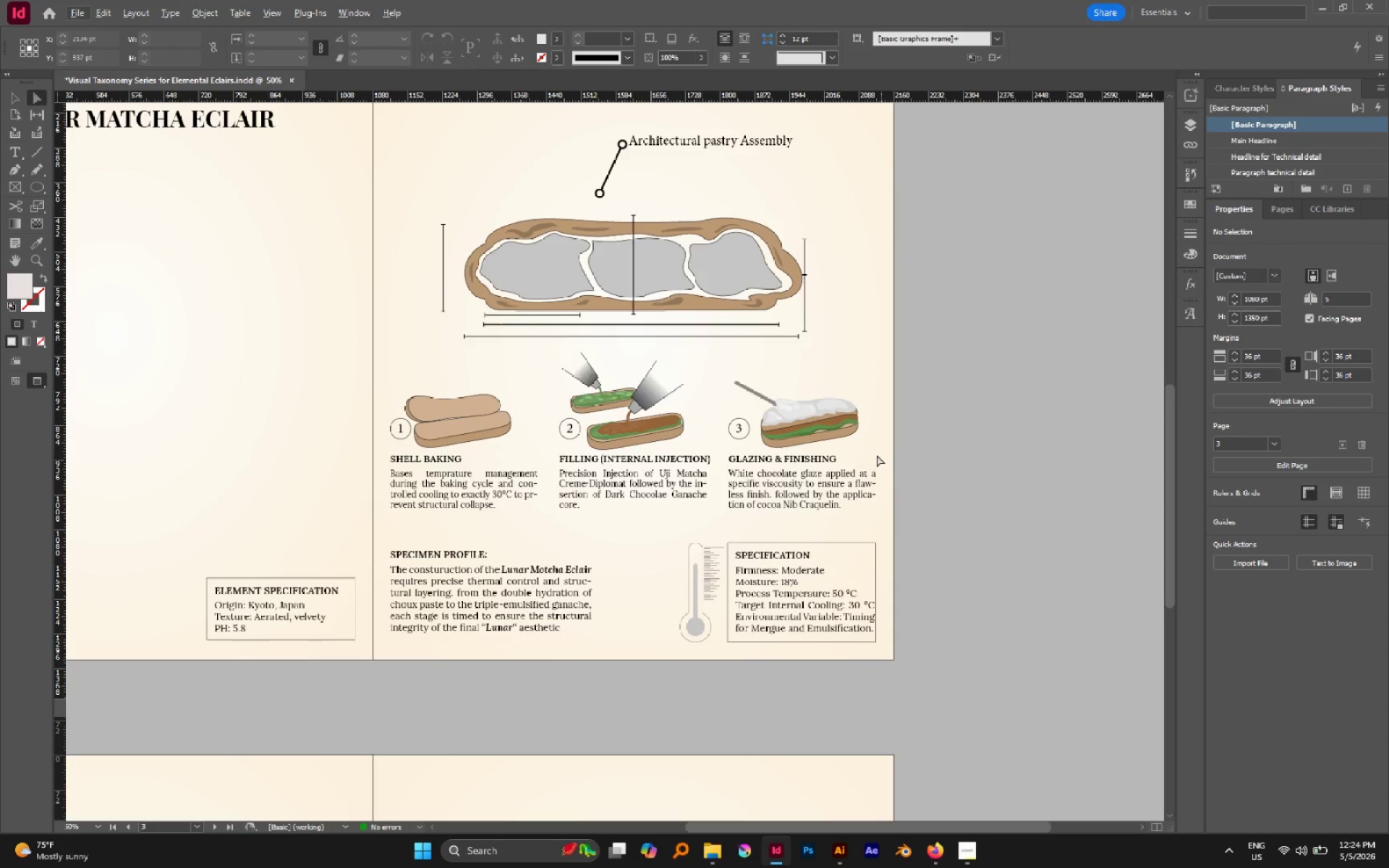 
hold_key(key=AltLeft, duration=0.42)
scroll: coordinate [875, 454], scroll_direction: up, amount: 2.0
 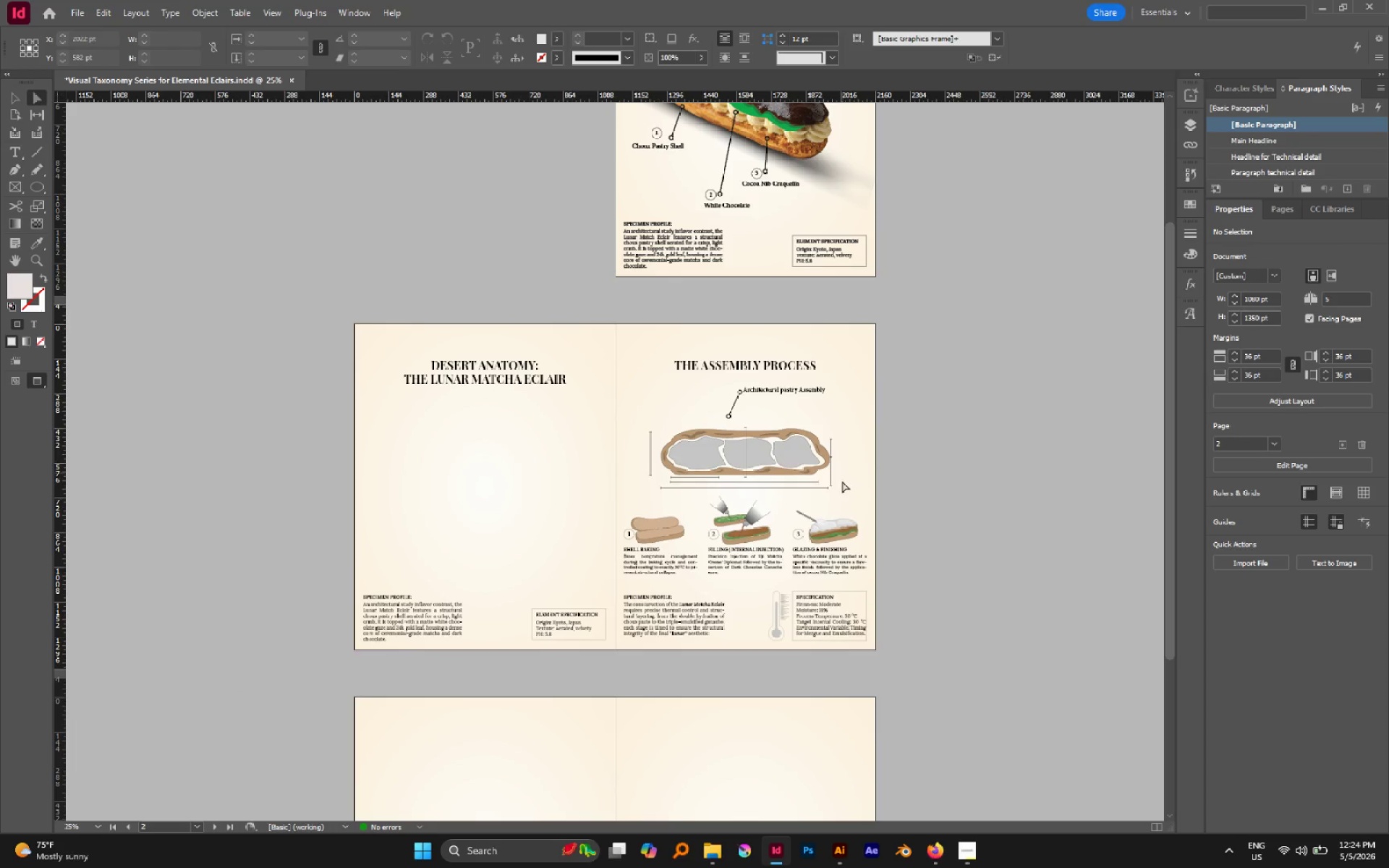 
hold_key(key=Space, duration=0.44)
 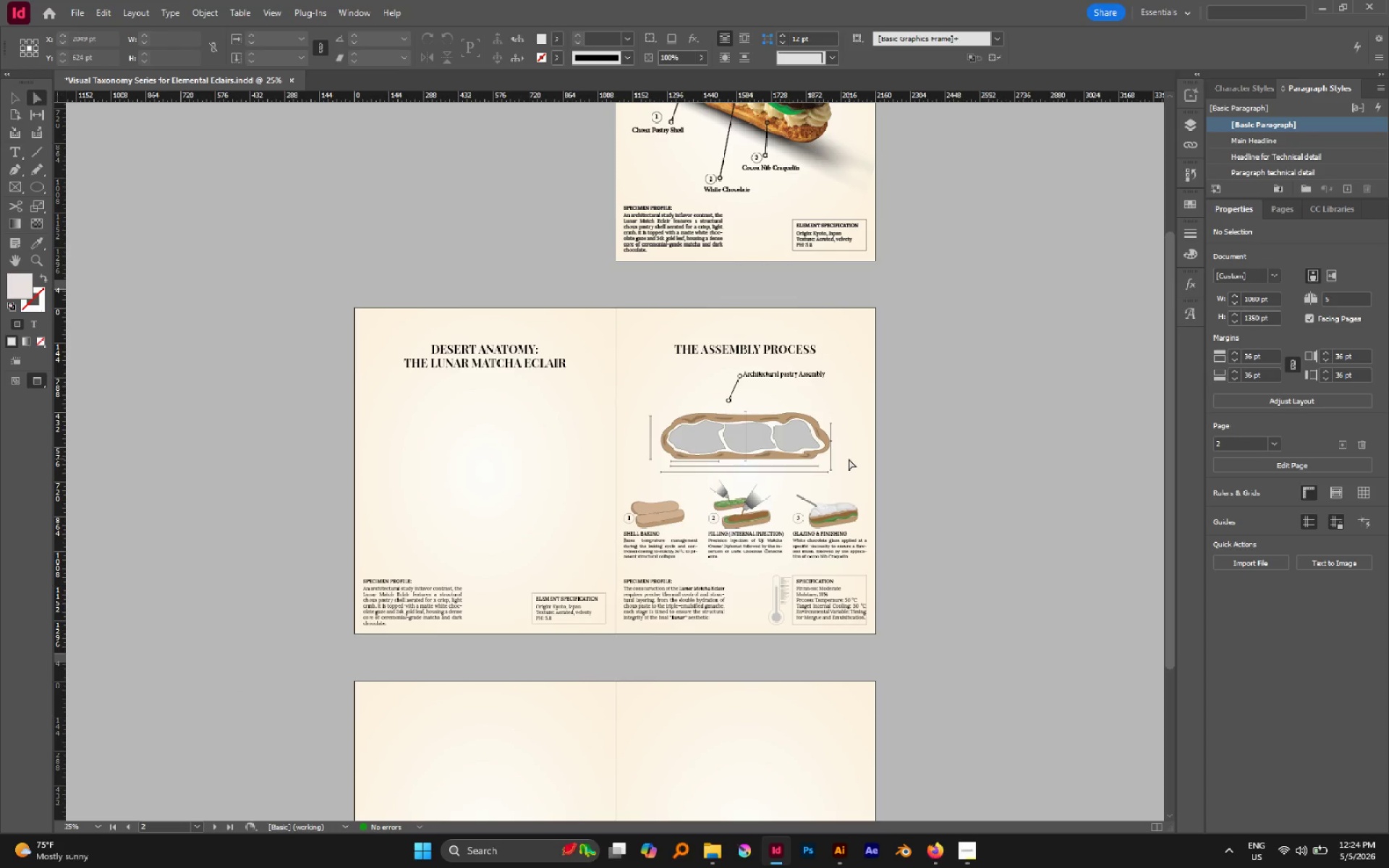 
left_click_drag(start_coordinate=[842, 482], to_coordinate=[865, 466])
 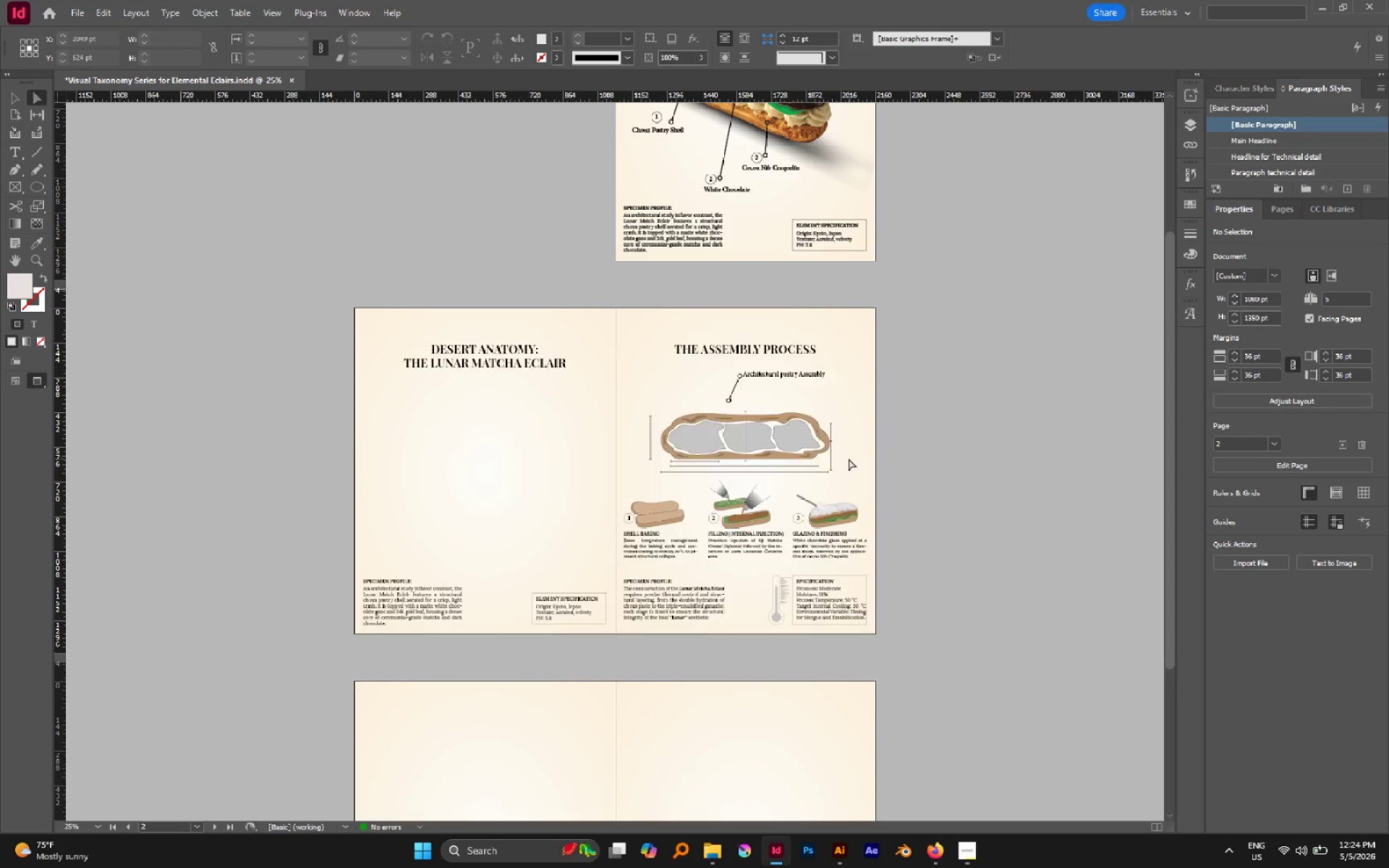 
scroll: coordinate [841, 457], scroll_direction: up, amount: 2.0
 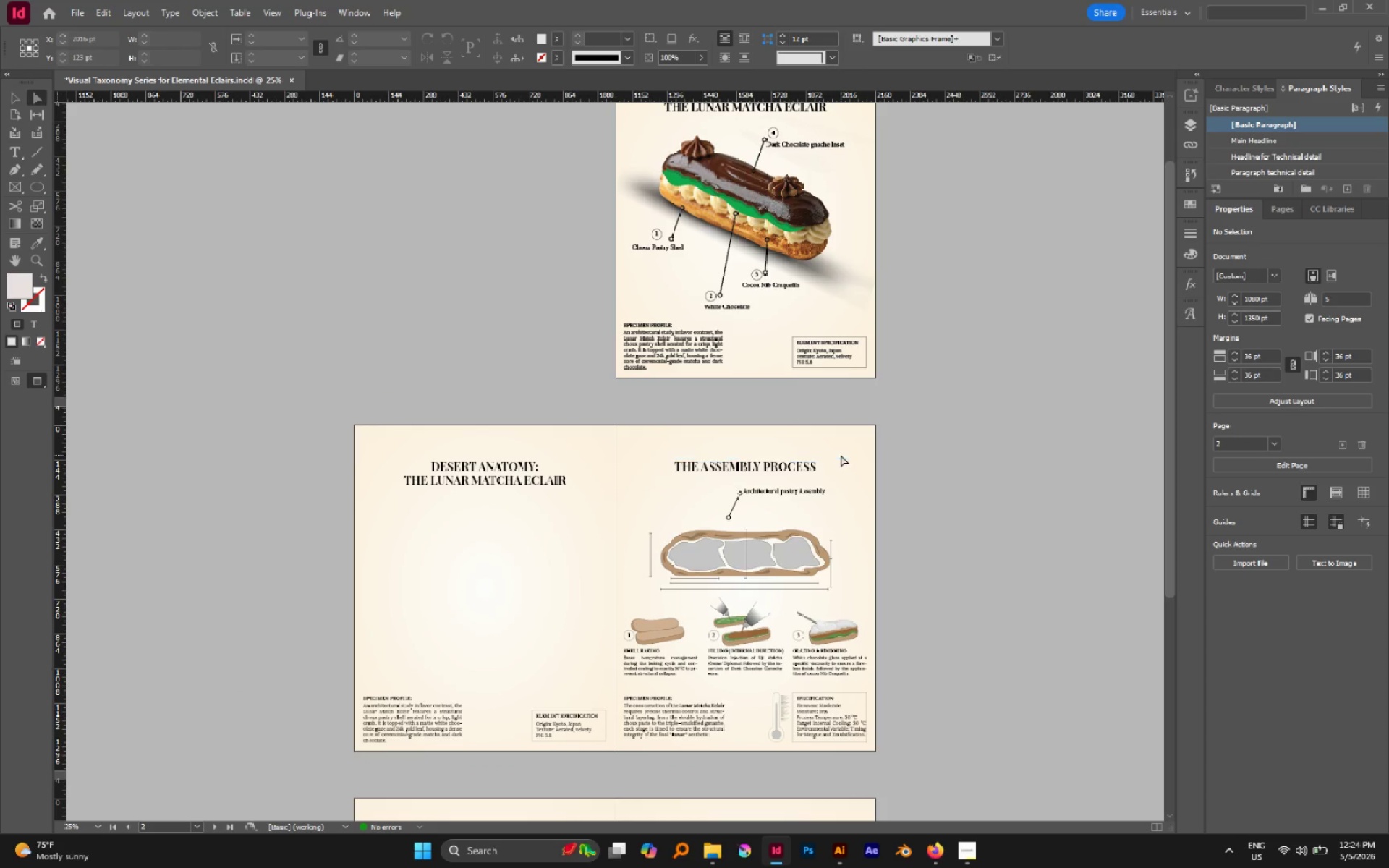 
key(V)
 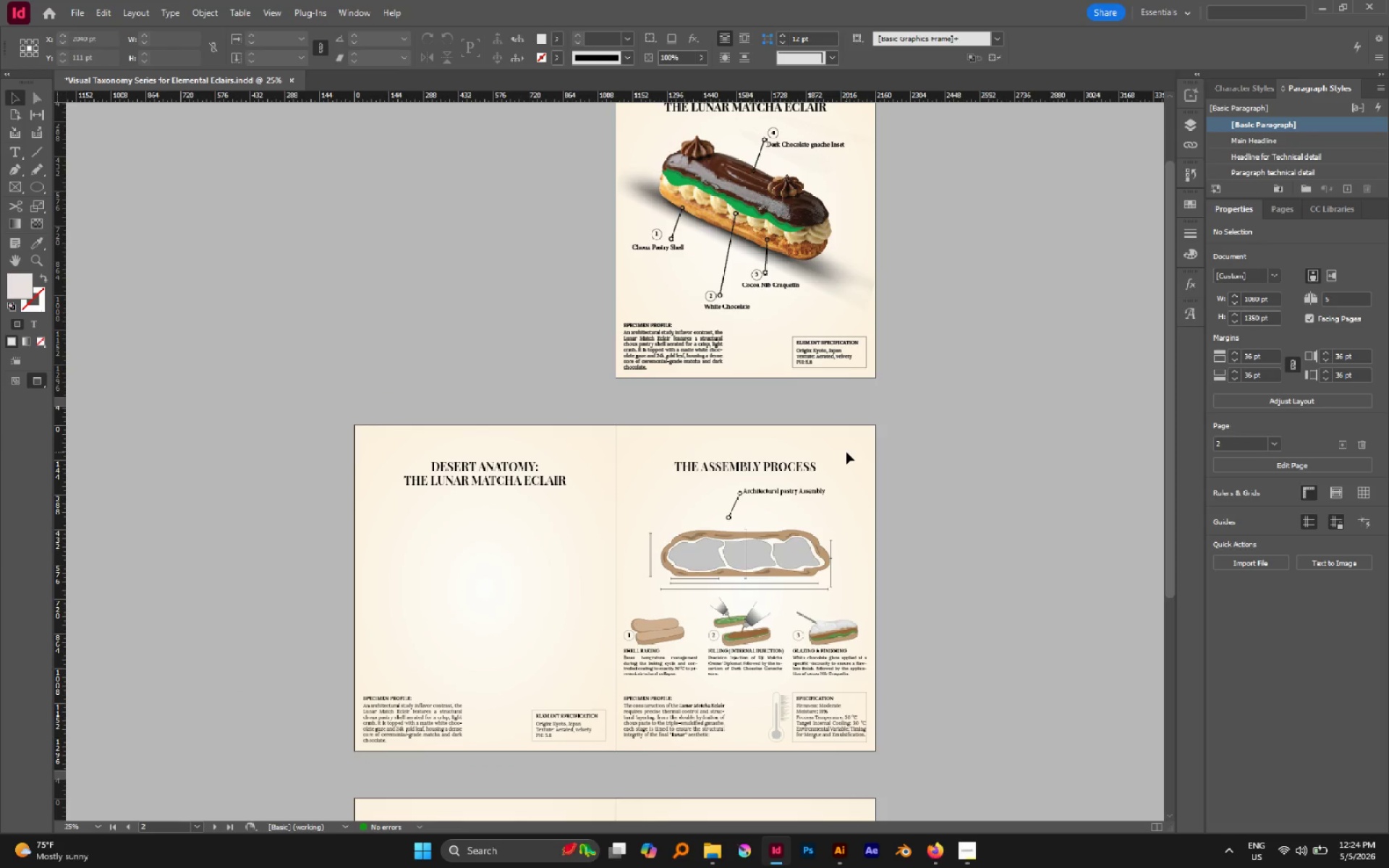 
left_click([846, 452])
 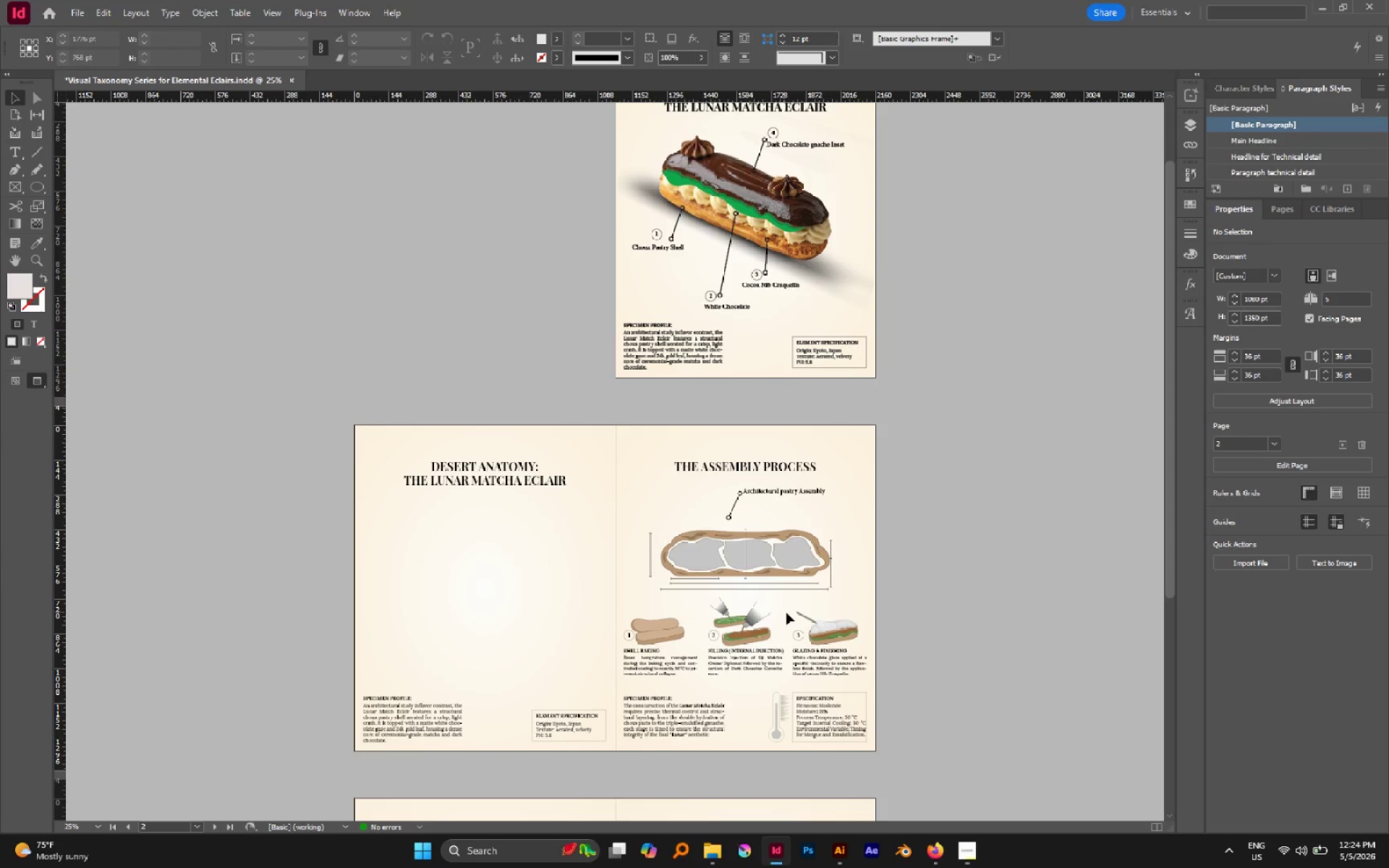 
hold_key(key=AltLeft, duration=0.95)
scroll: coordinate [787, 603], scroll_direction: up, amount: 1.0
 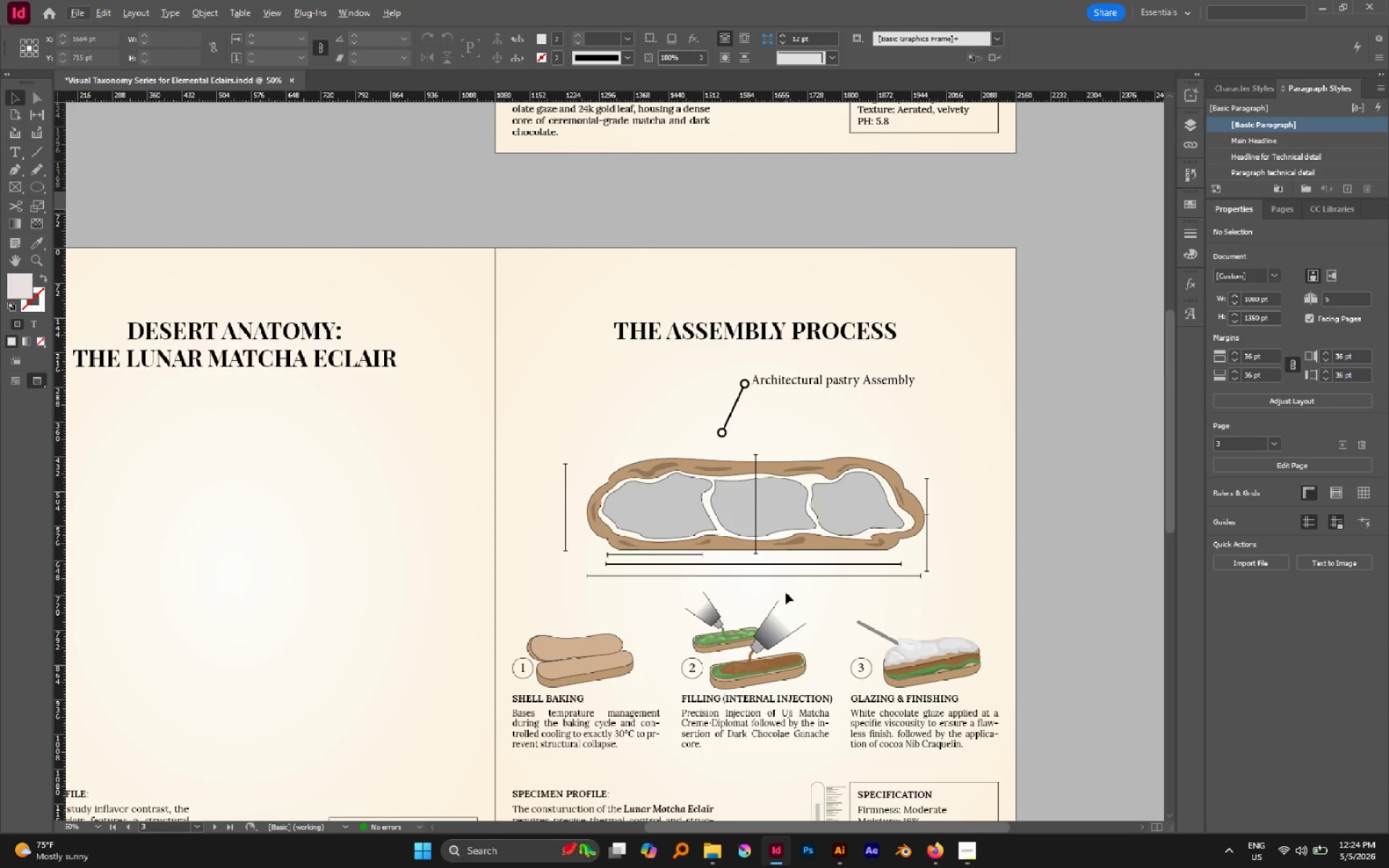 
hold_key(key=Space, duration=0.53)
 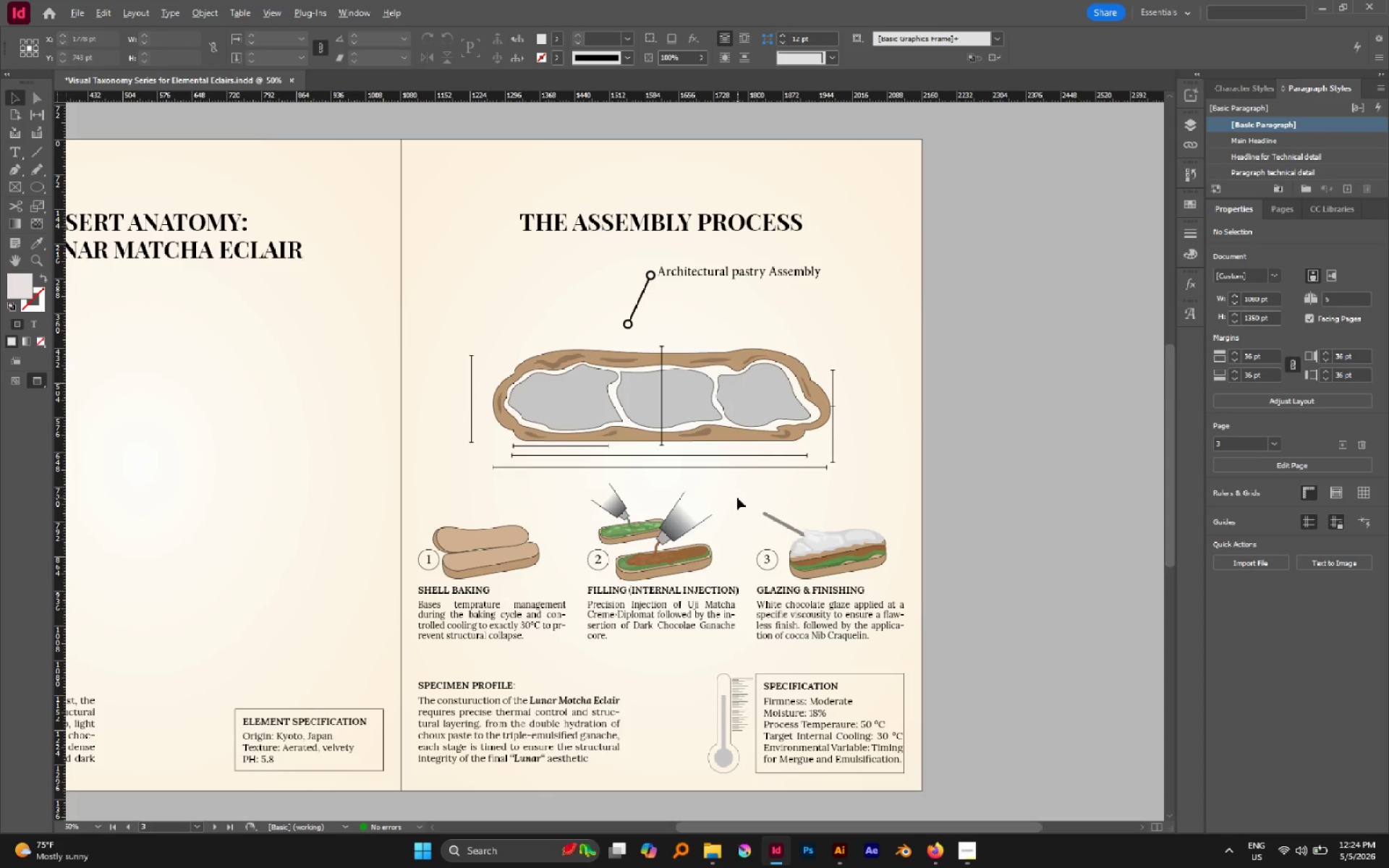 
left_click_drag(start_coordinate=[795, 590], to_coordinate=[702, 482])
 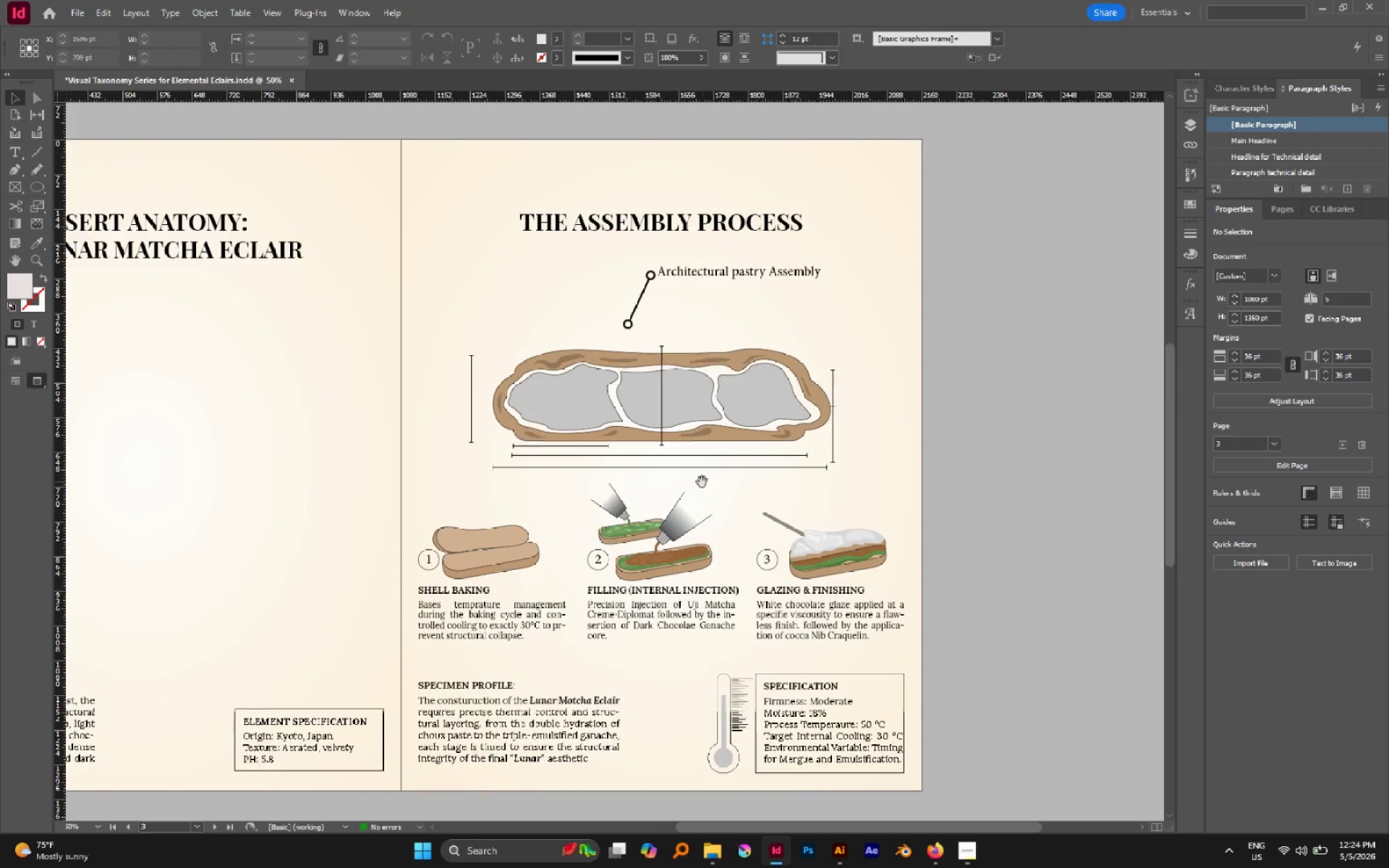 
hold_key(key=AltLeft, duration=0.41)
 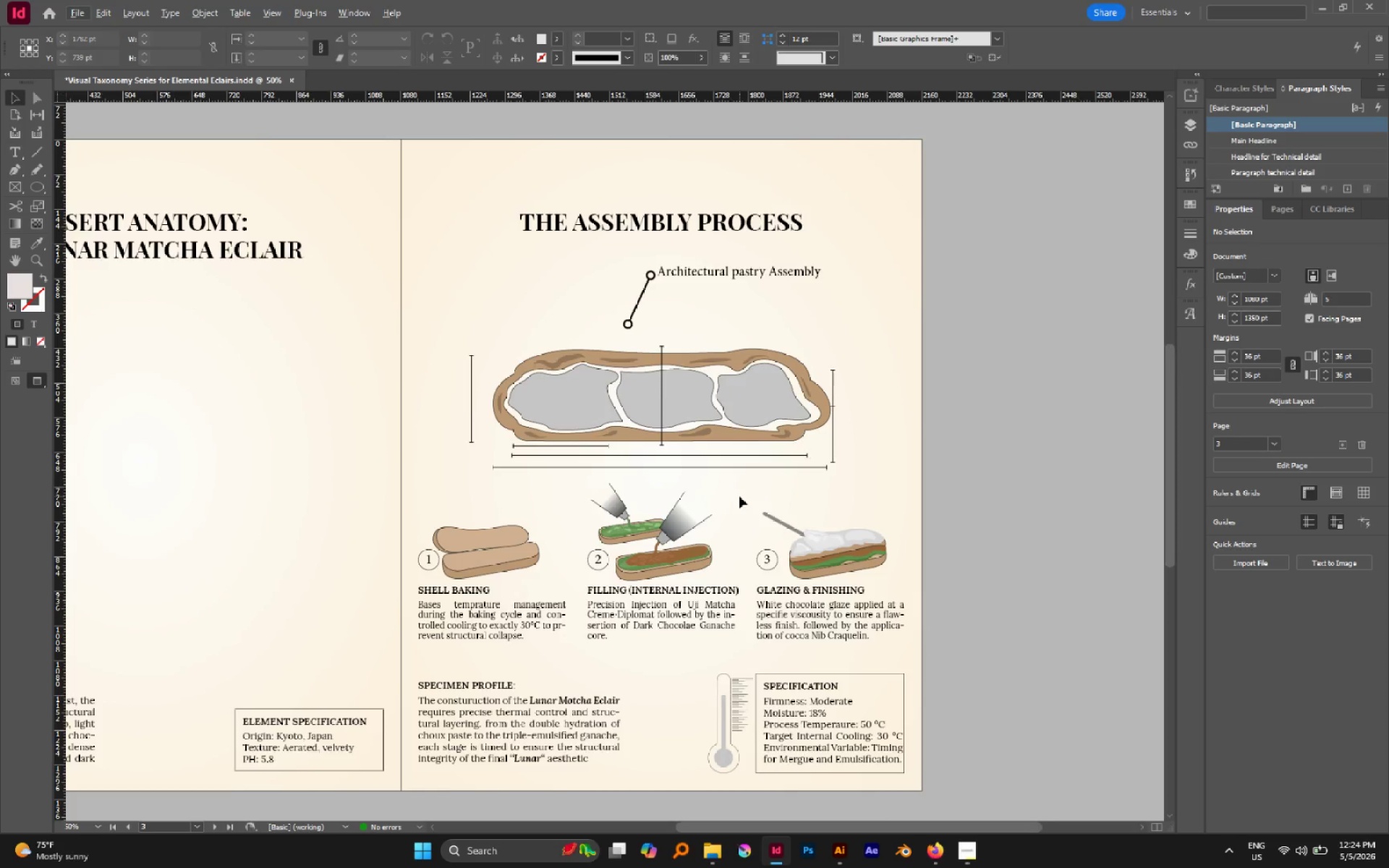 
scroll: coordinate [739, 496], scroll_direction: up, amount: 2.0
 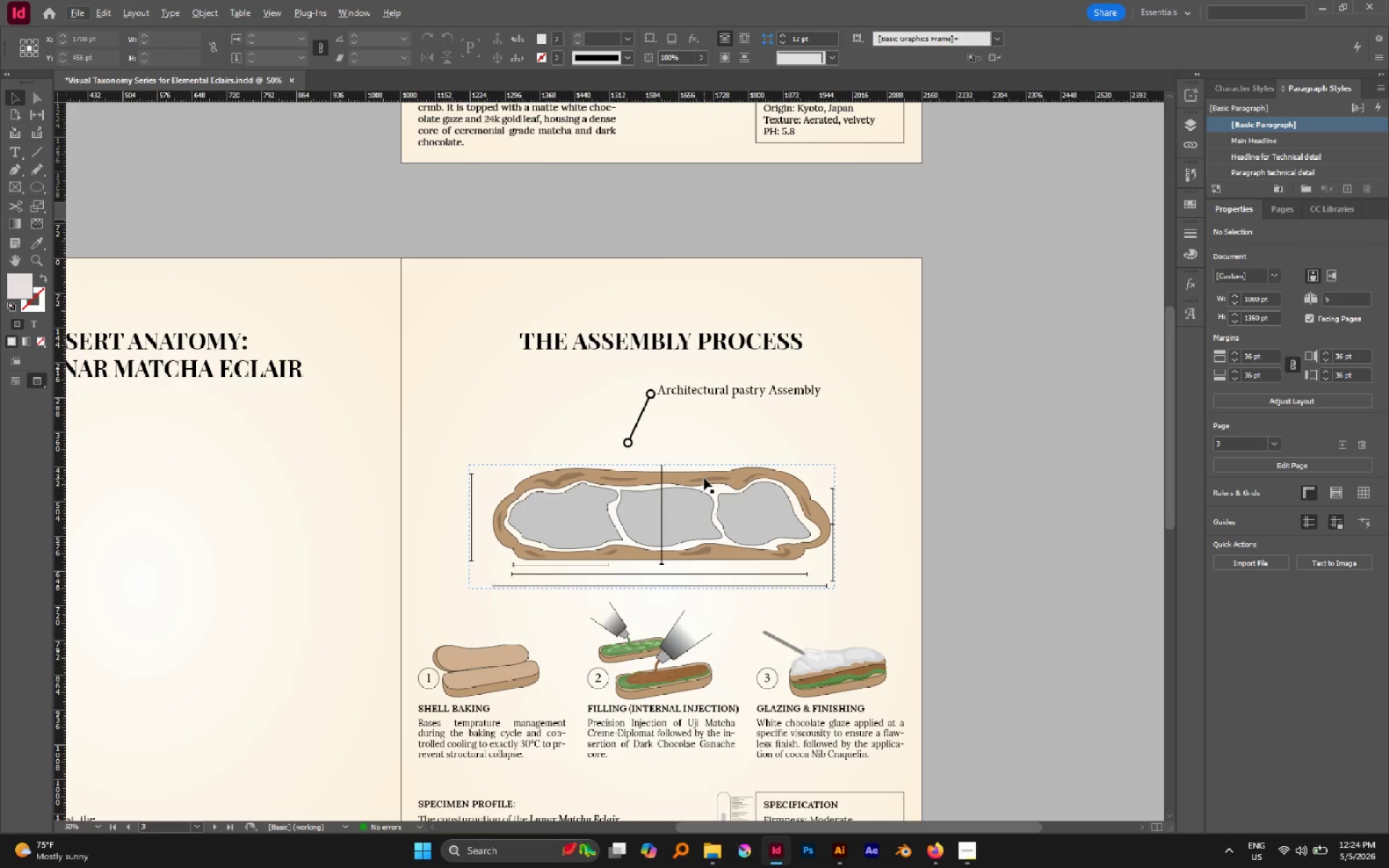 
wait(13.23)
 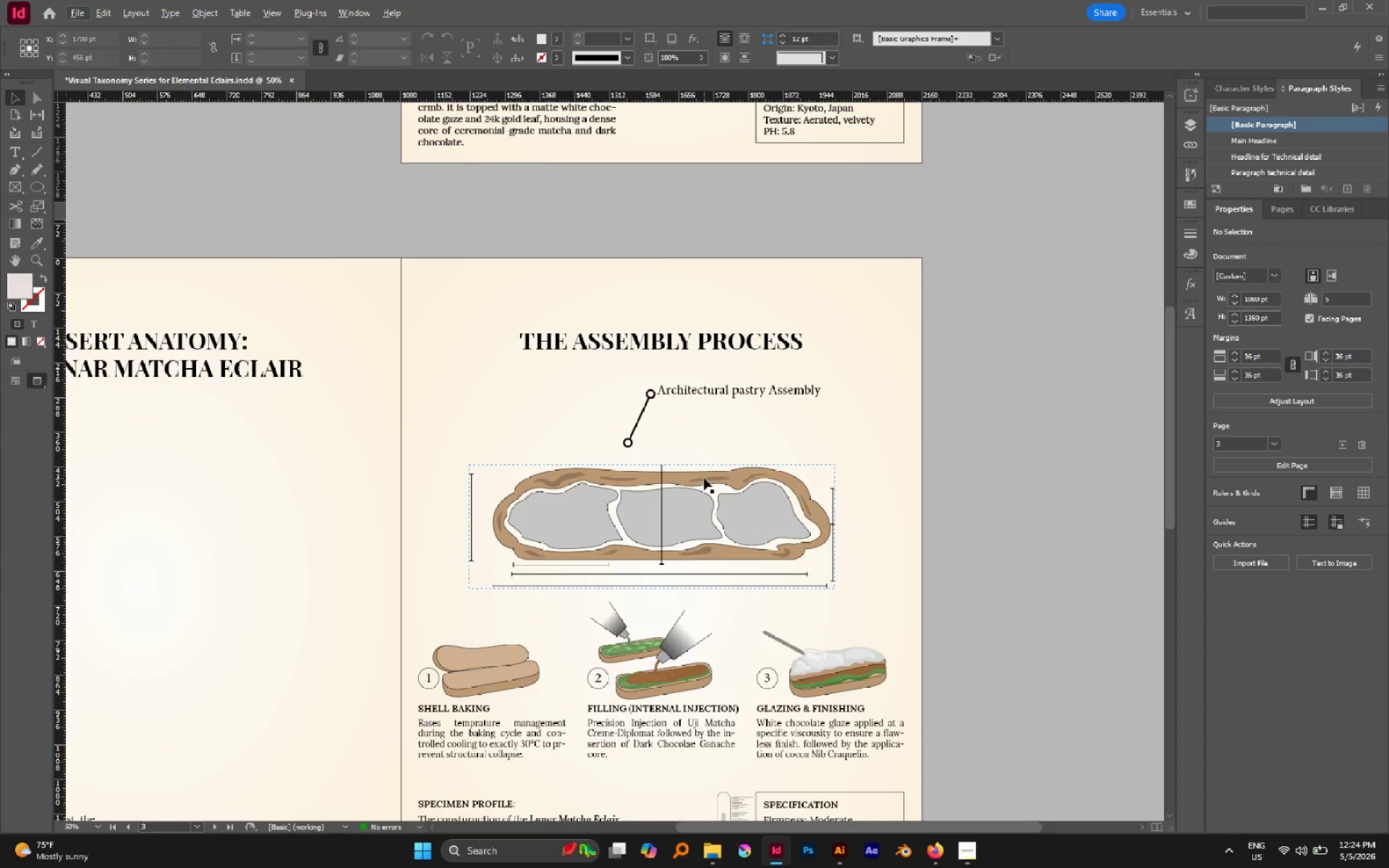 
left_click([75, 9])
 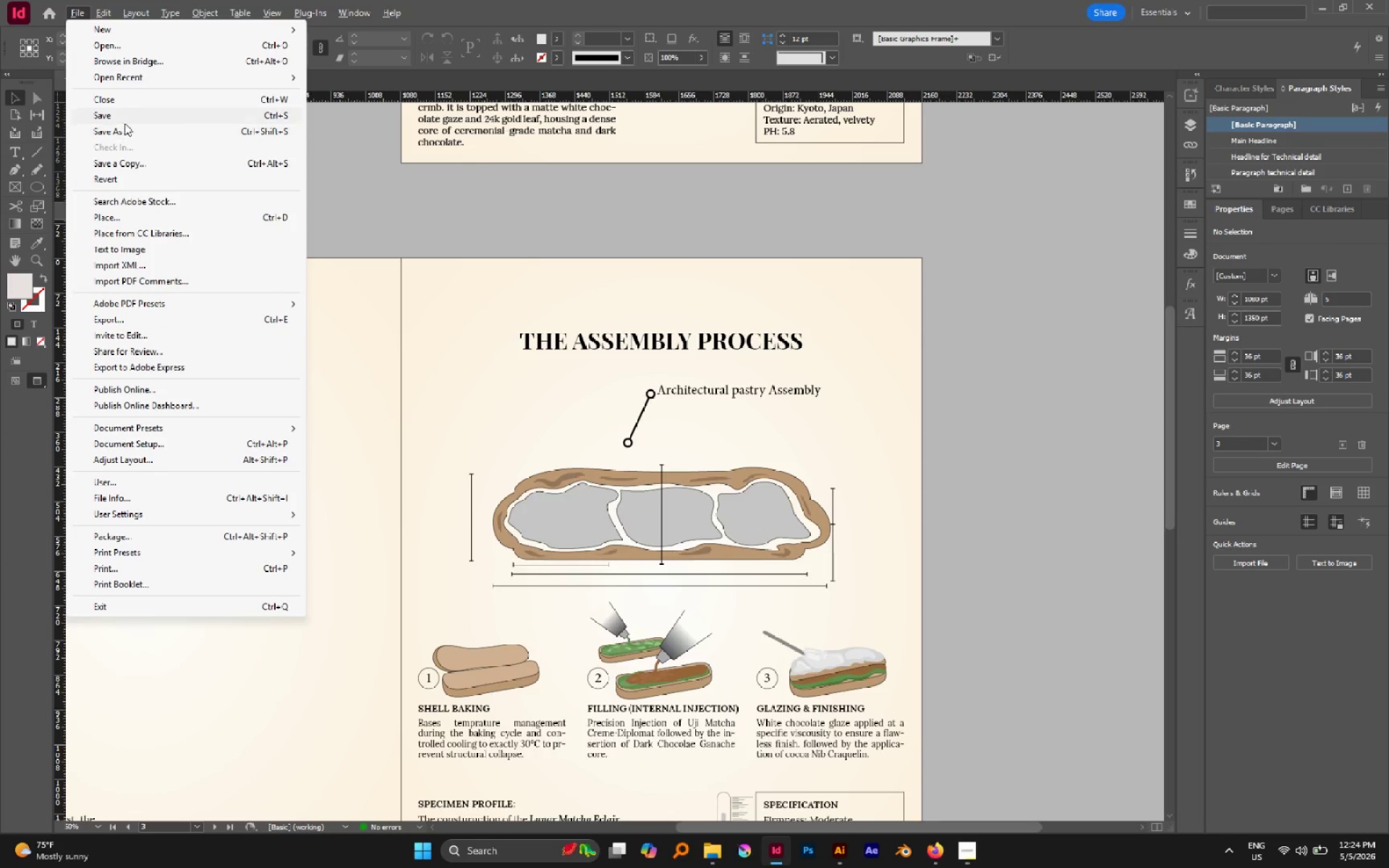 
left_click([124, 122])
 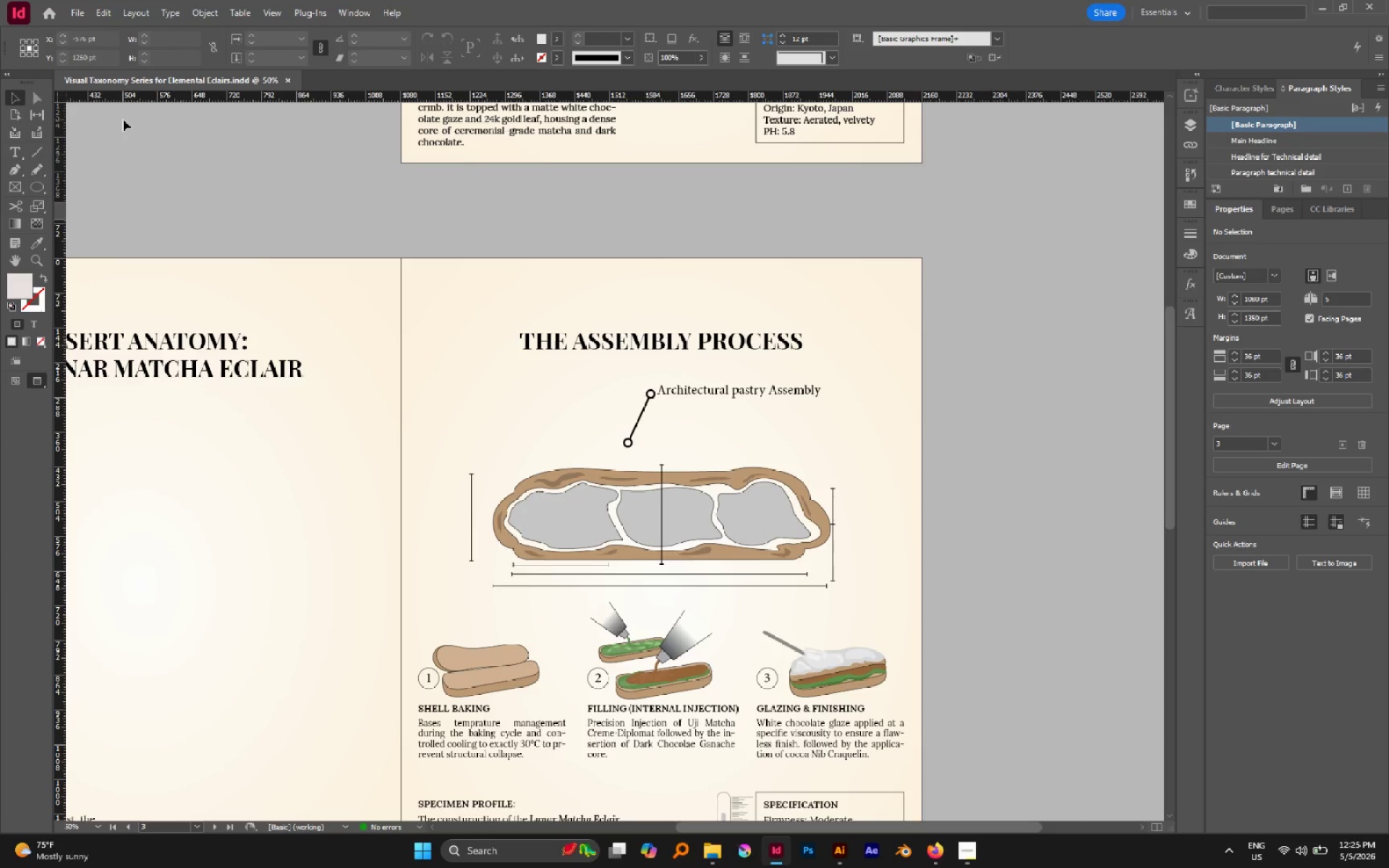 
wait(23.62)
 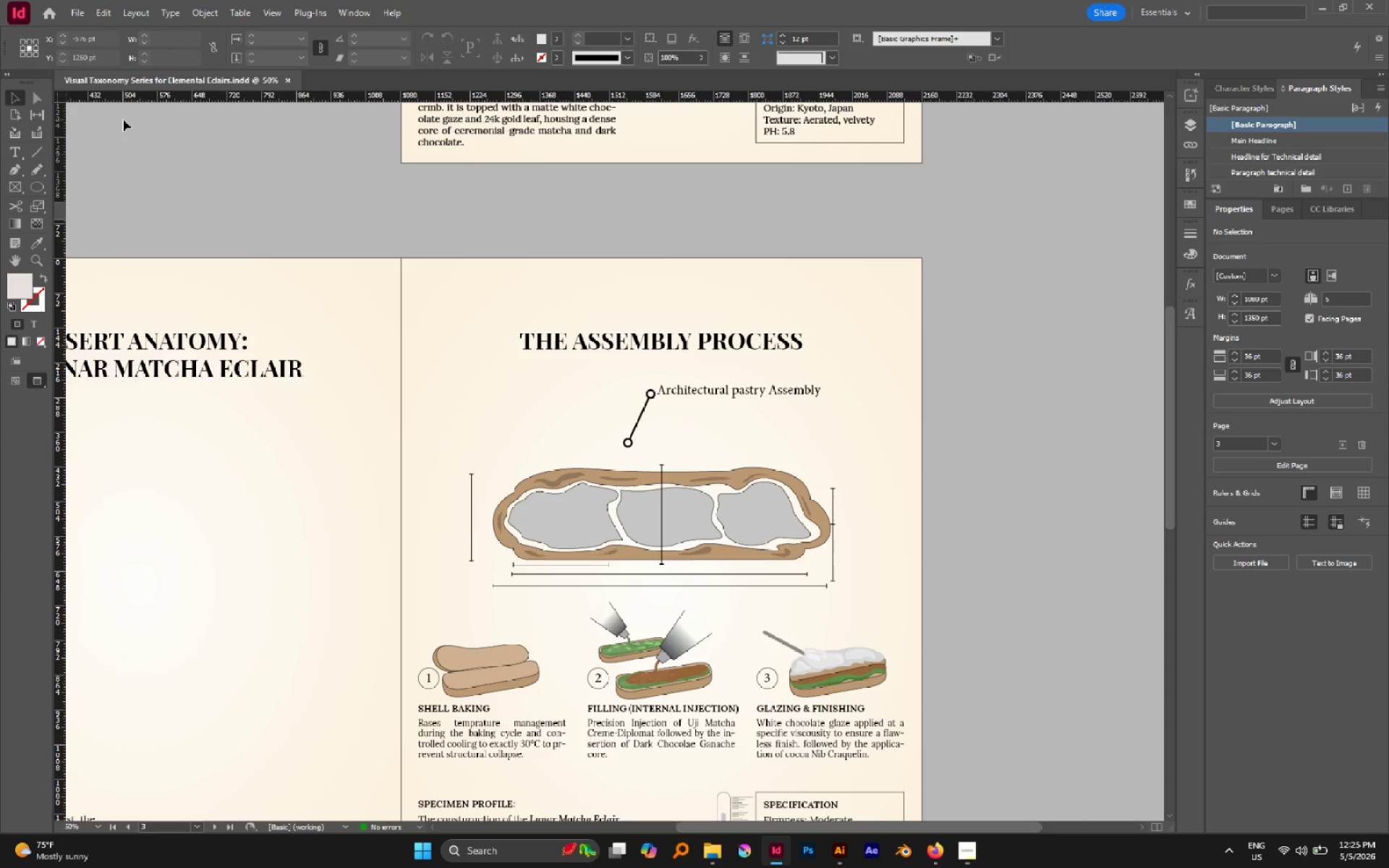 
left_click([448, 295])
 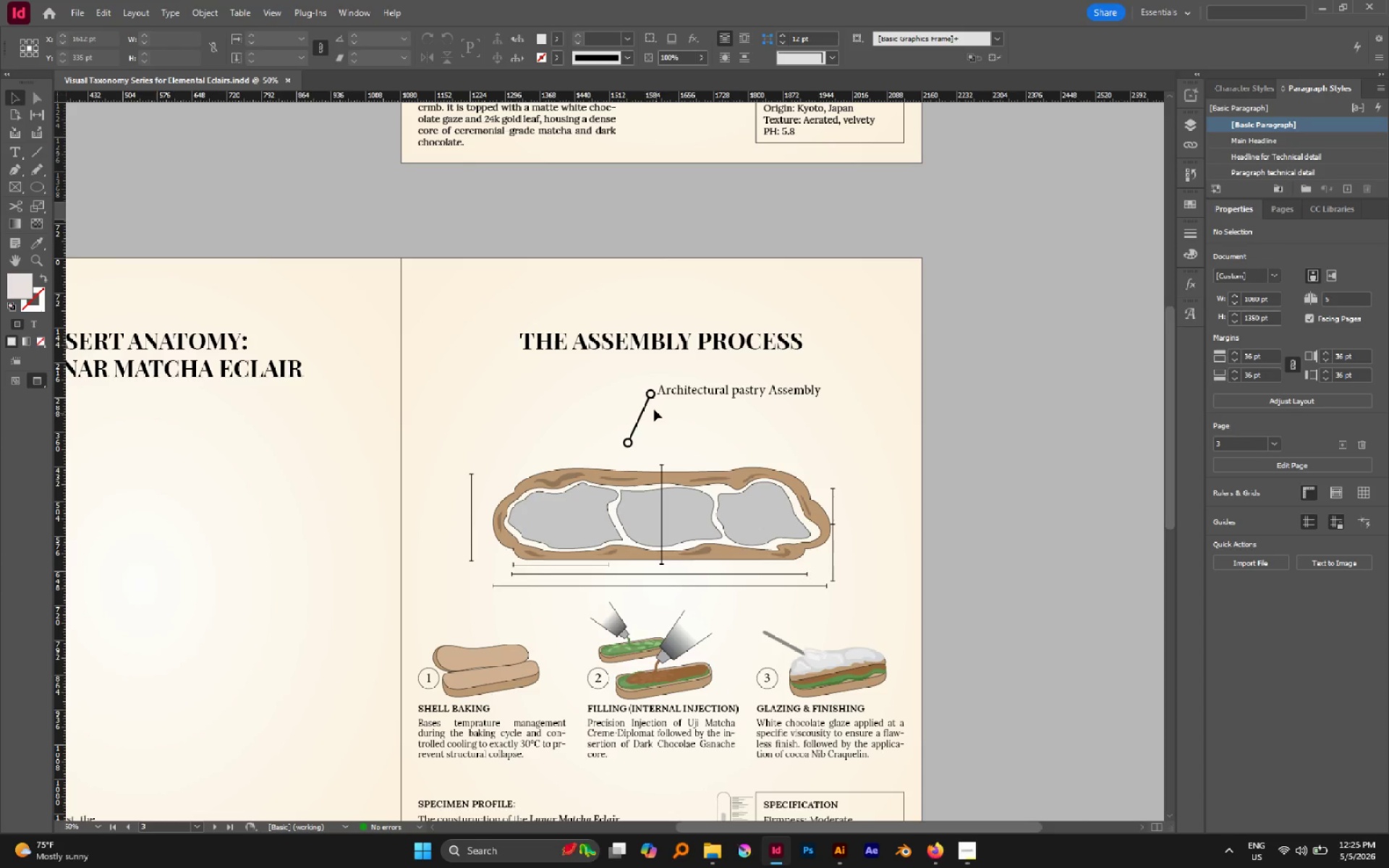 
left_click_drag(start_coordinate=[622, 383], to_coordinate=[695, 414])
 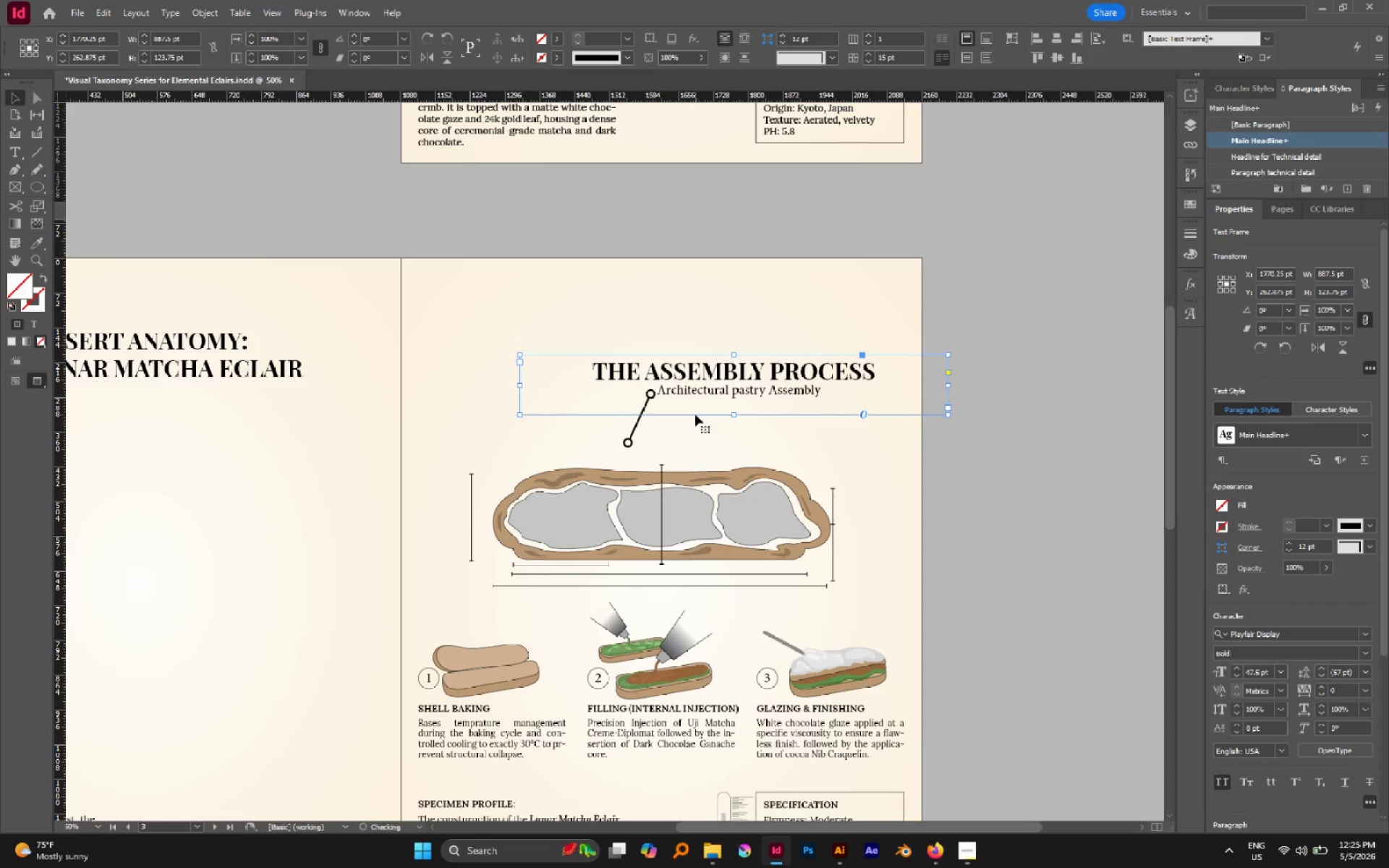 
key(Control+Z)
 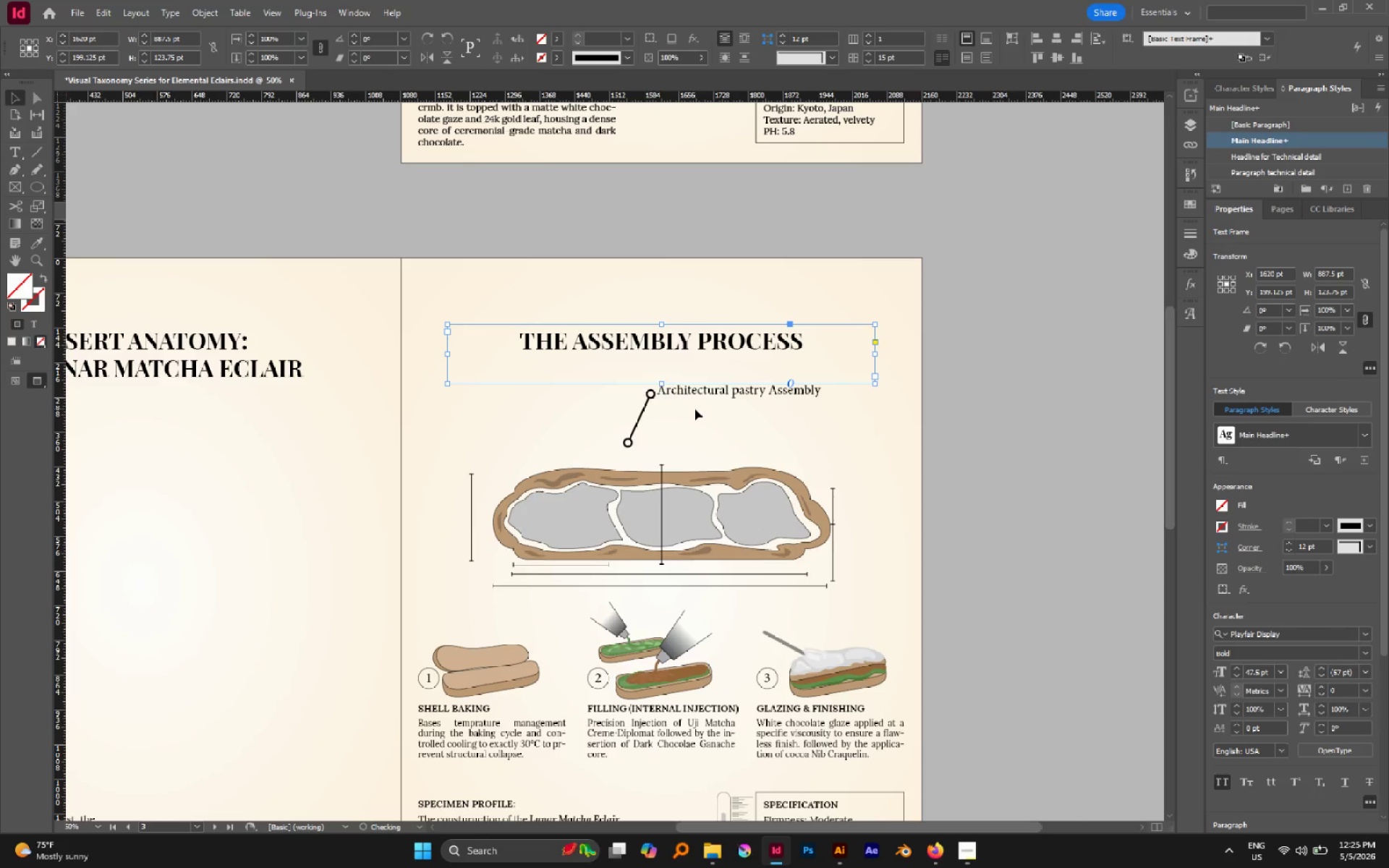 
left_click([694, 409])
 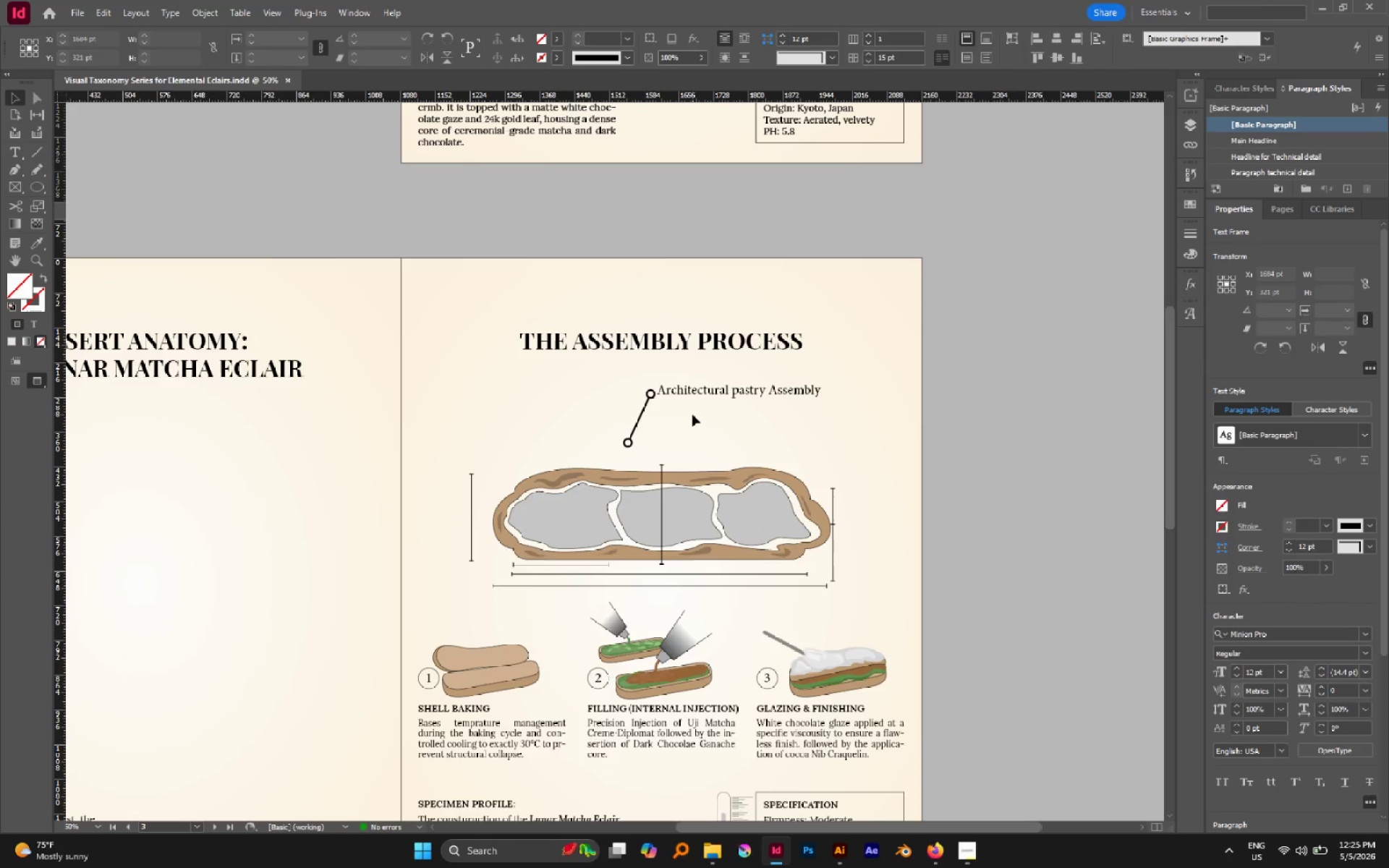 
left_click_drag(start_coordinate=[692, 415], to_coordinate=[642, 395])
 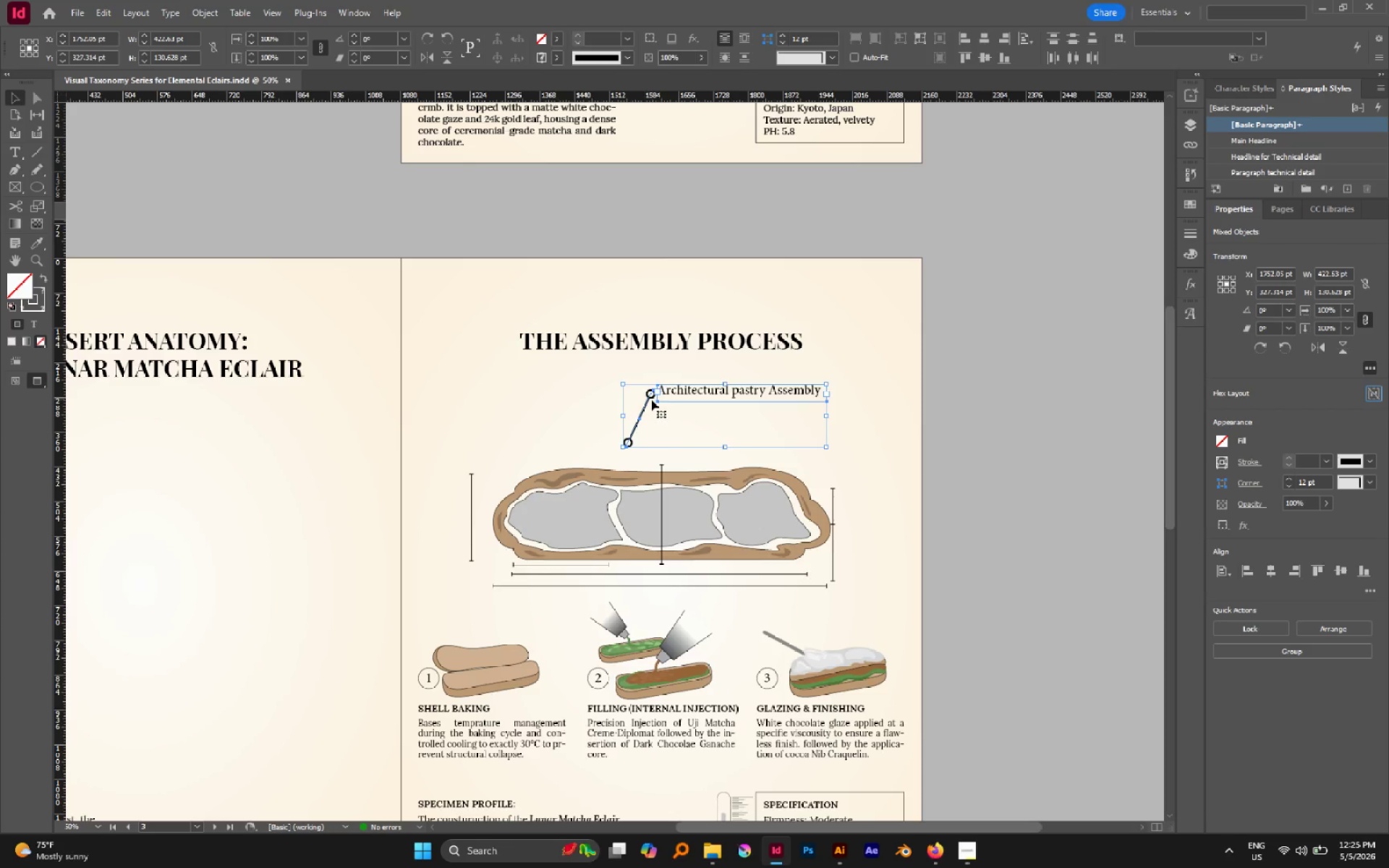 
left_click_drag(start_coordinate=[651, 399], to_coordinate=[645, 424])
 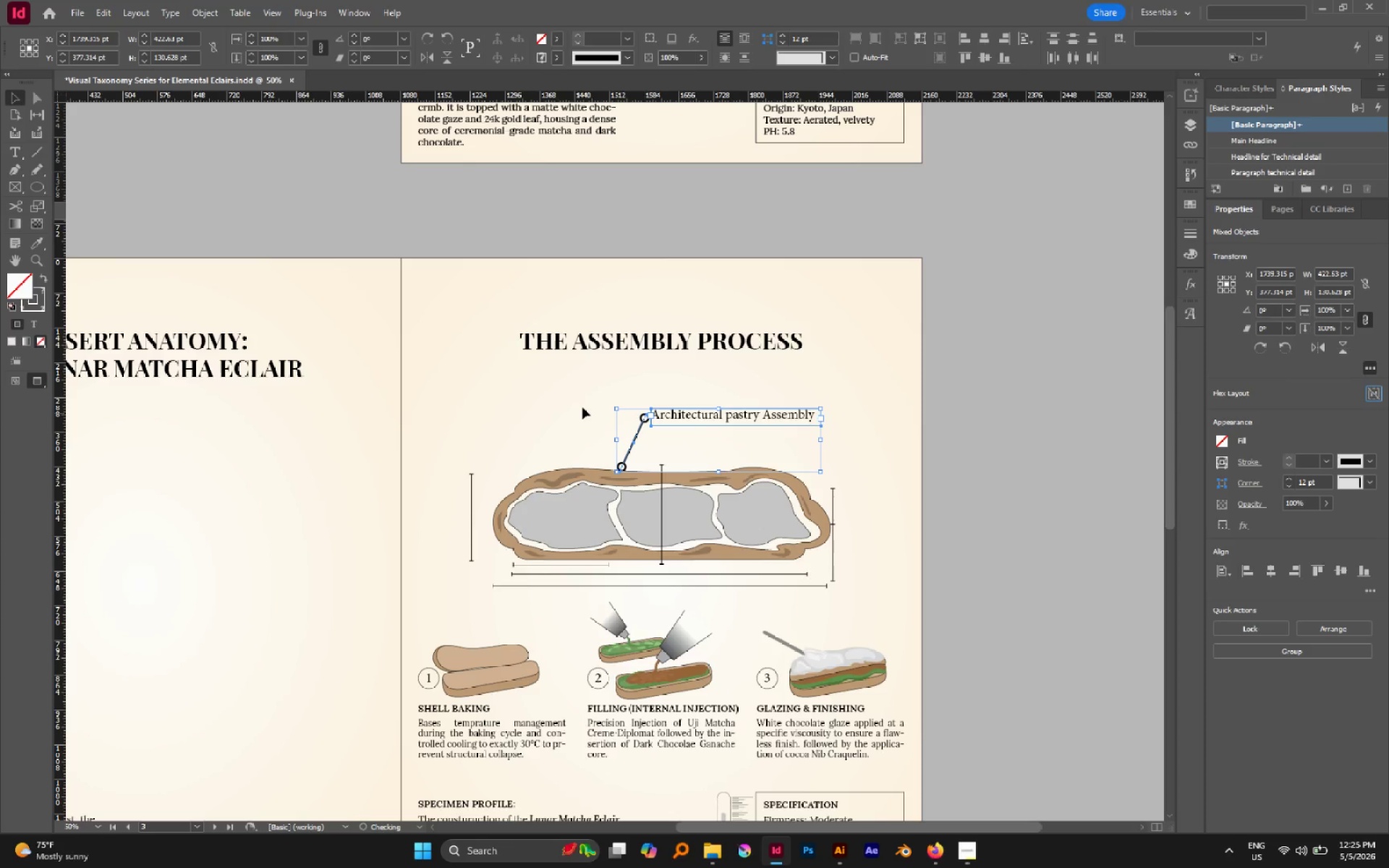 
left_click([580, 407])
 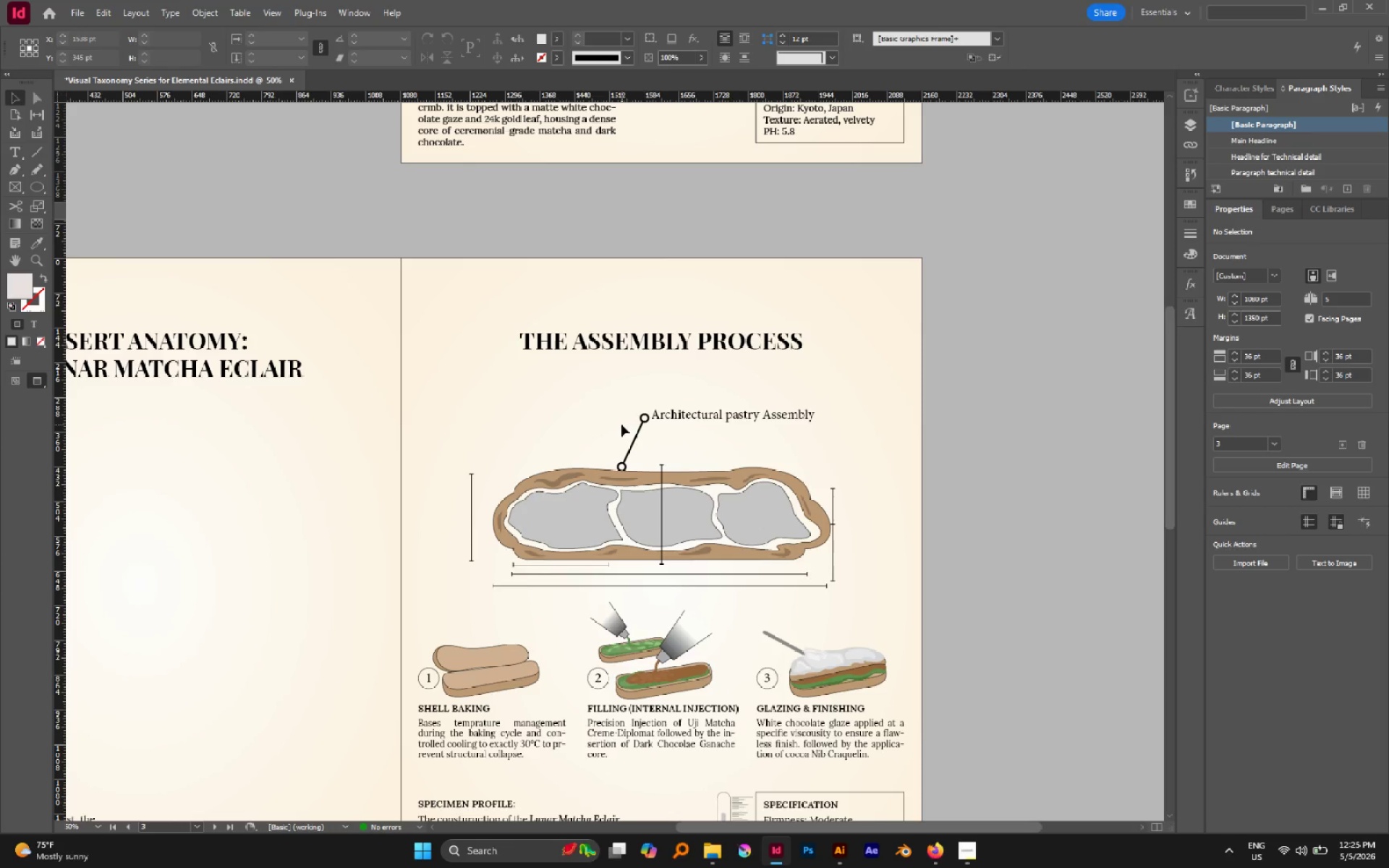 
left_click_drag(start_coordinate=[624, 411], to_coordinate=[681, 449])
 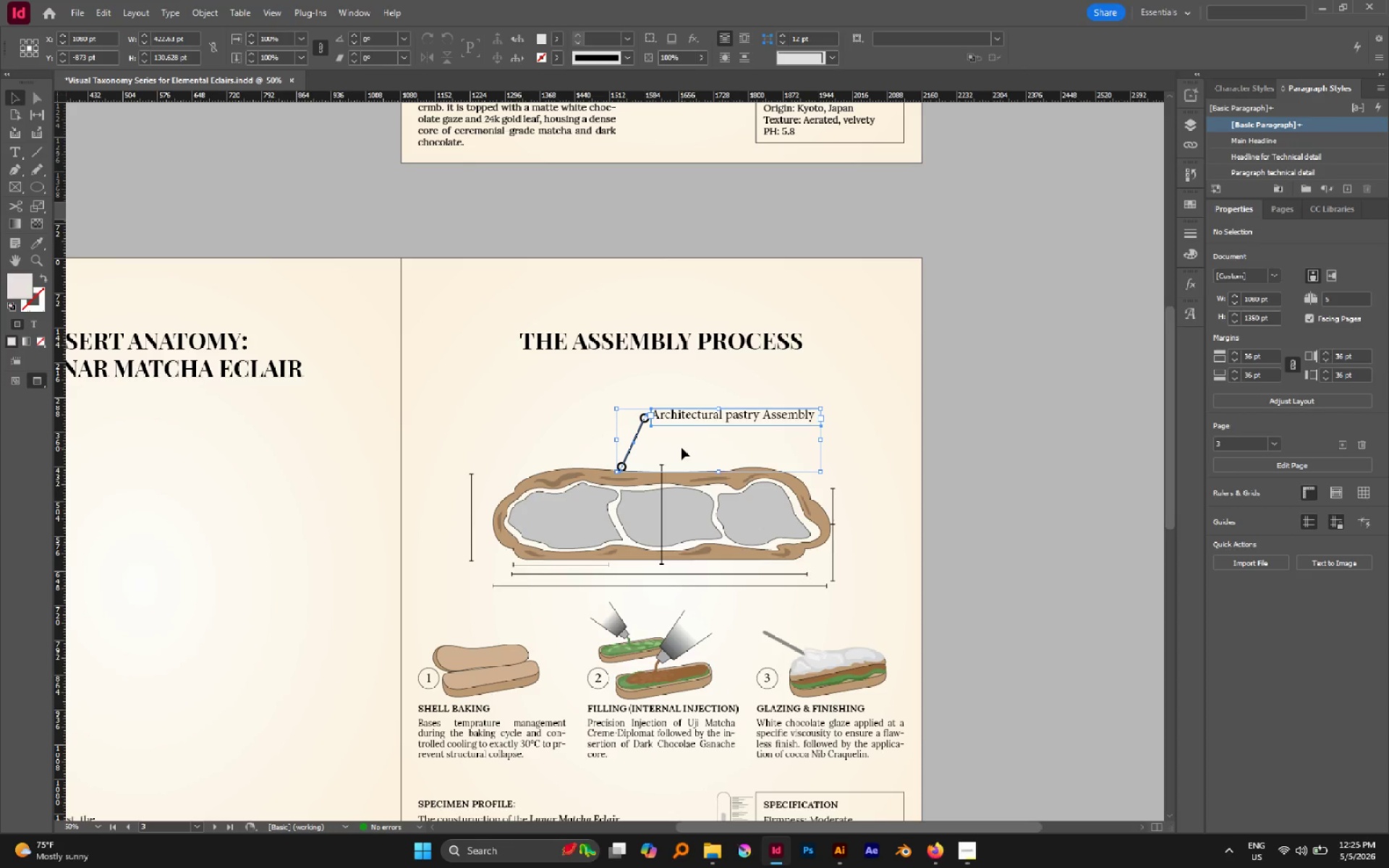 
key(Control+Shift+BracketRight)
 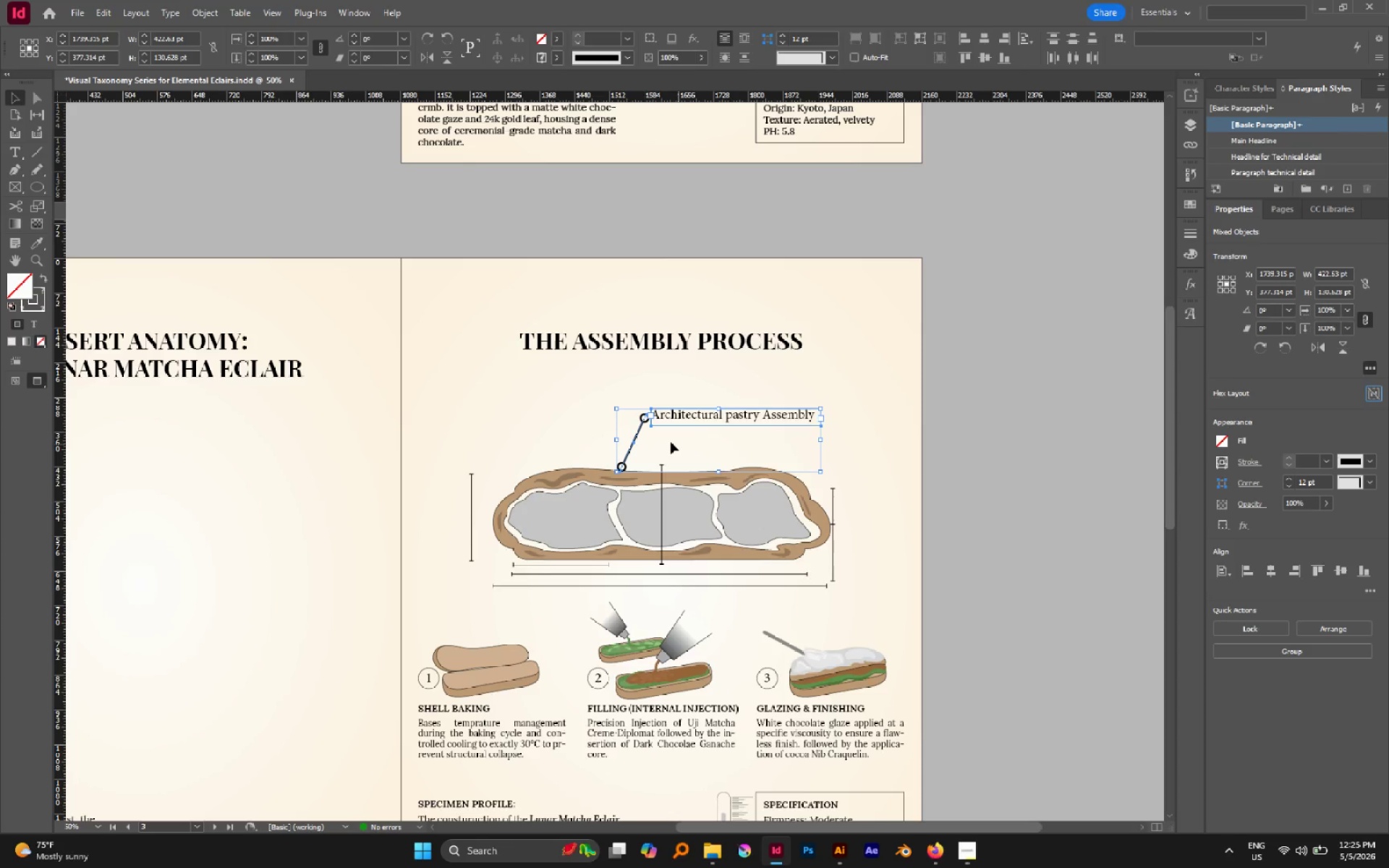 
key(Control+Shift+BracketRight)
 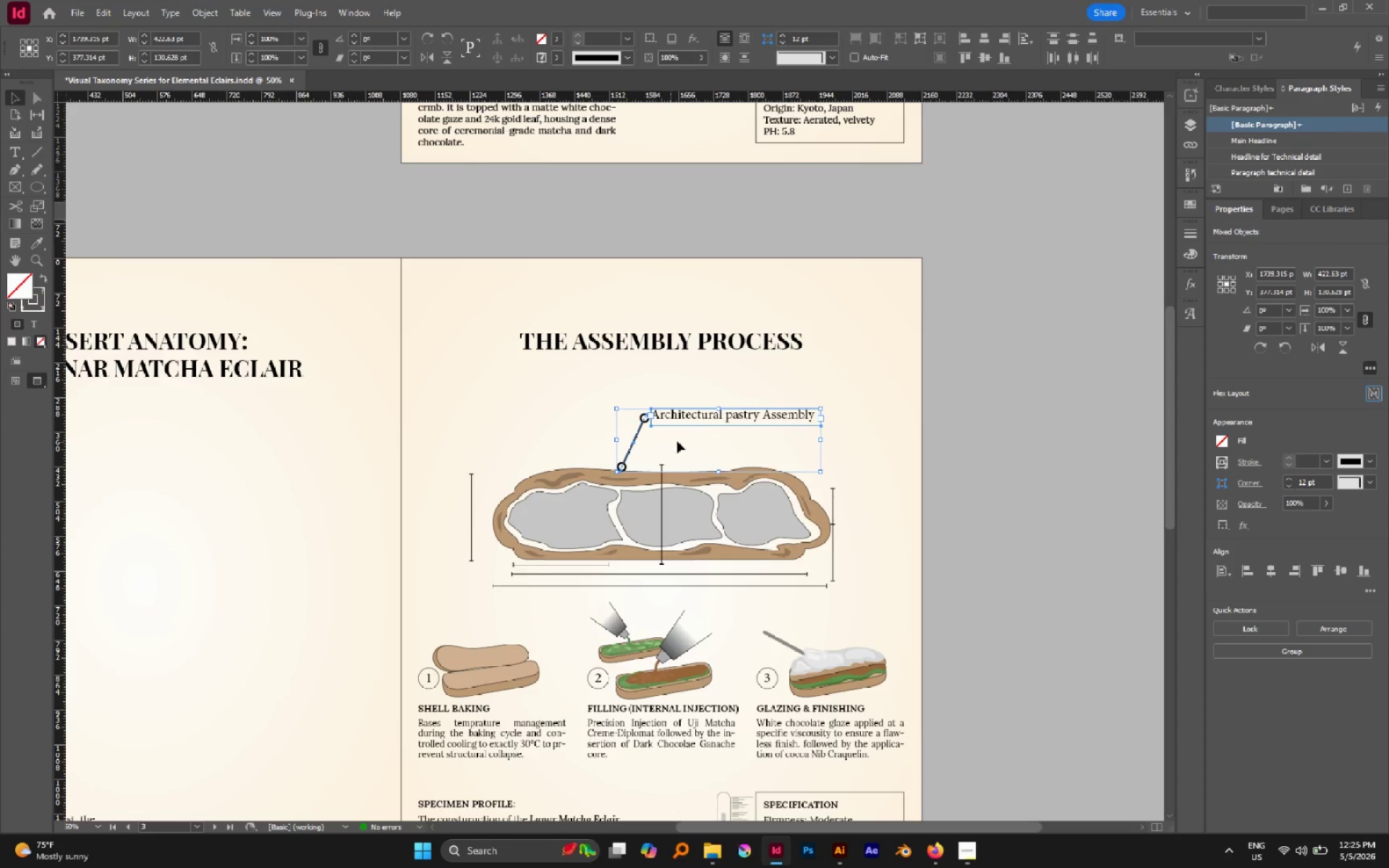 
hold_key(key=AltLeft, duration=0.94)
 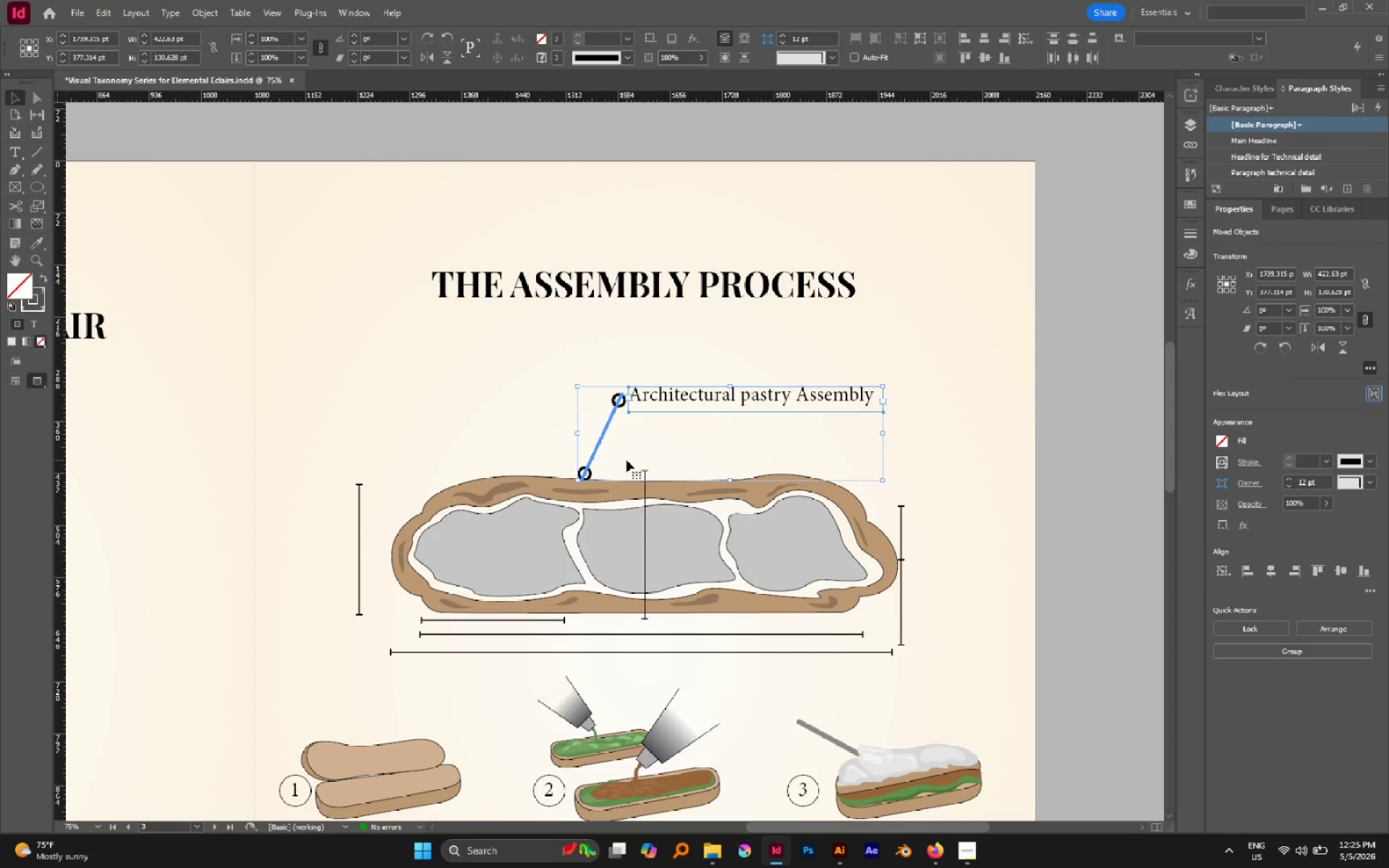 
left_click([626, 460])
 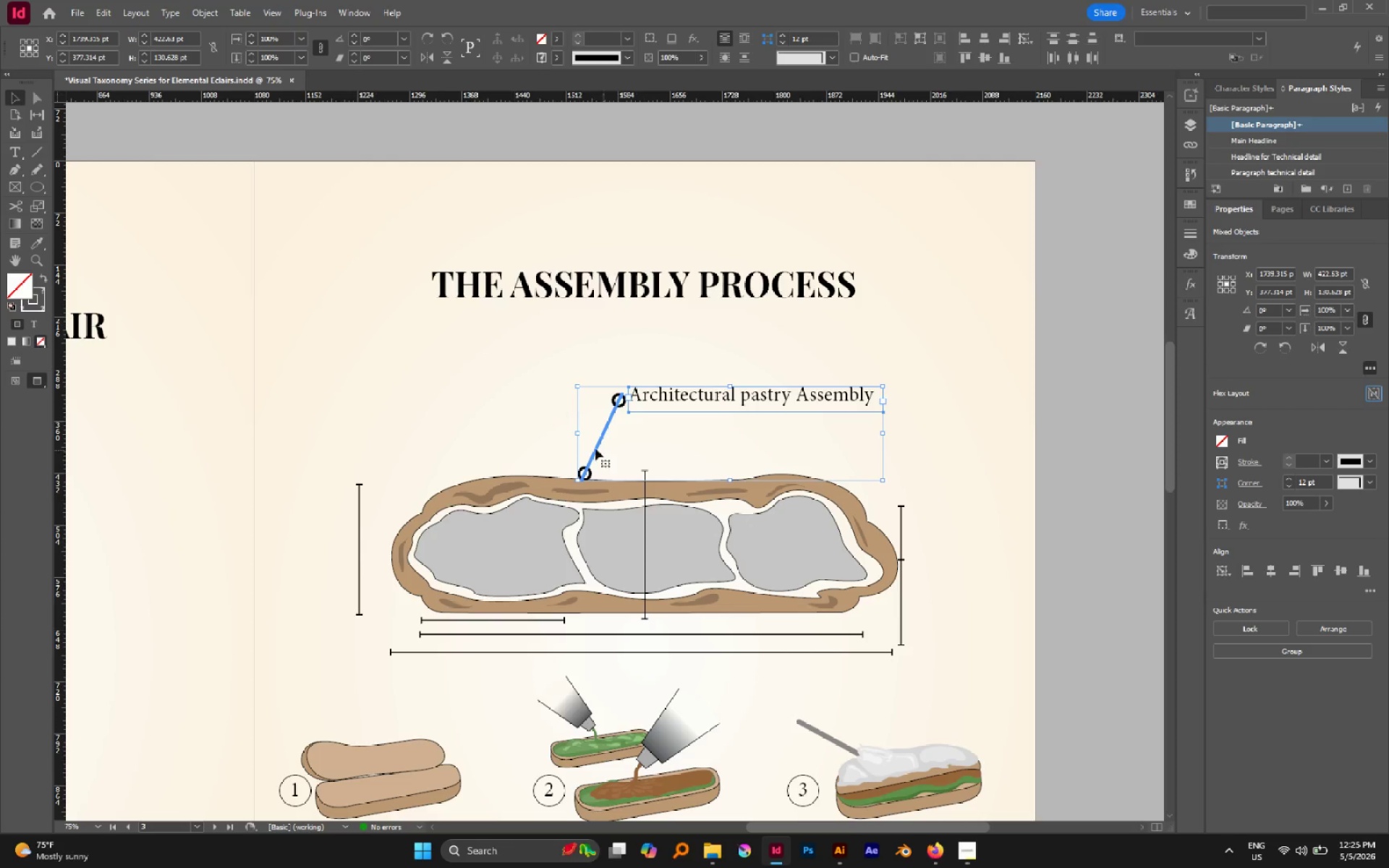 
scroll: coordinate [615, 448], scroll_direction: up, amount: 1.0
 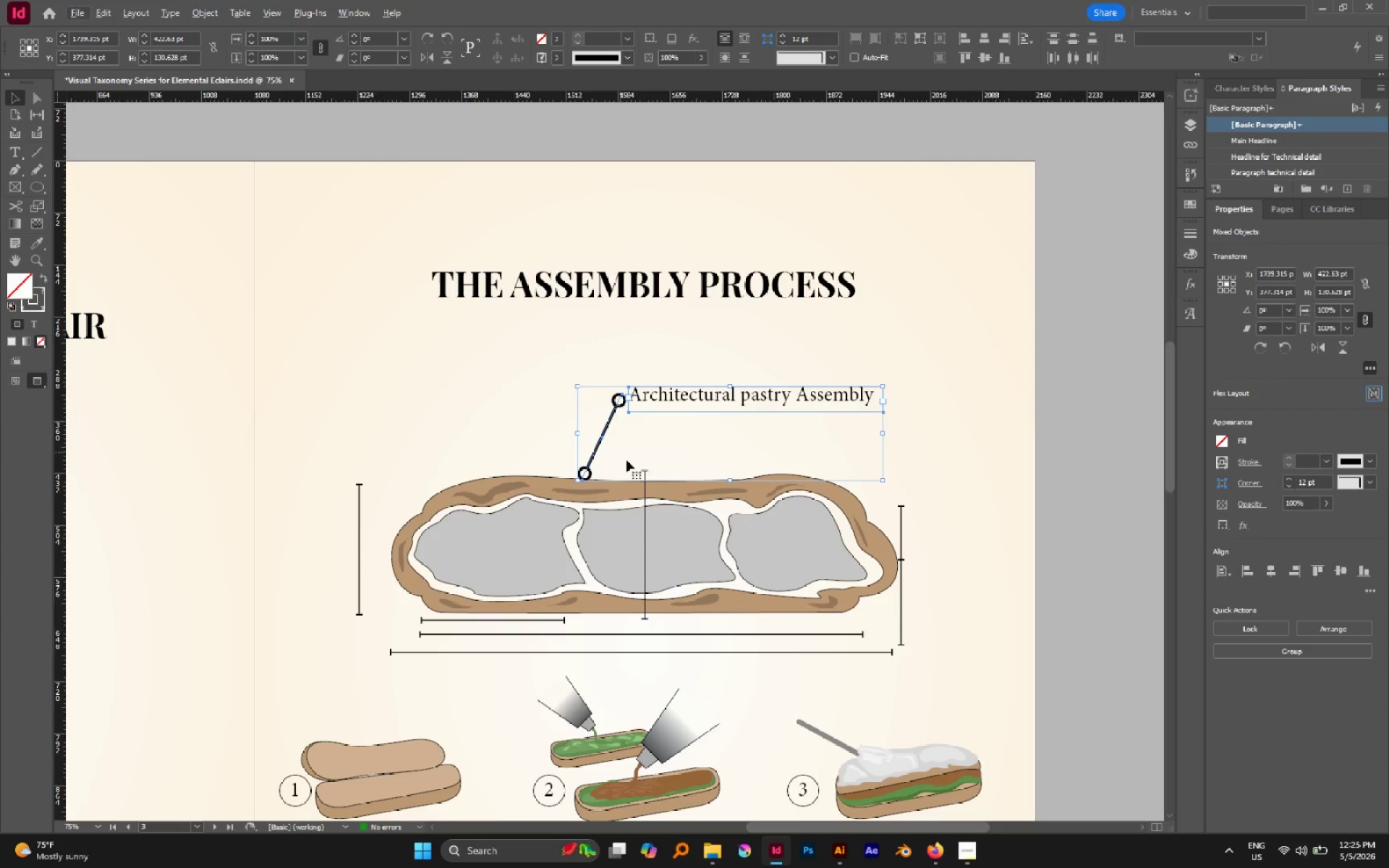 
left_click([469, 427])
 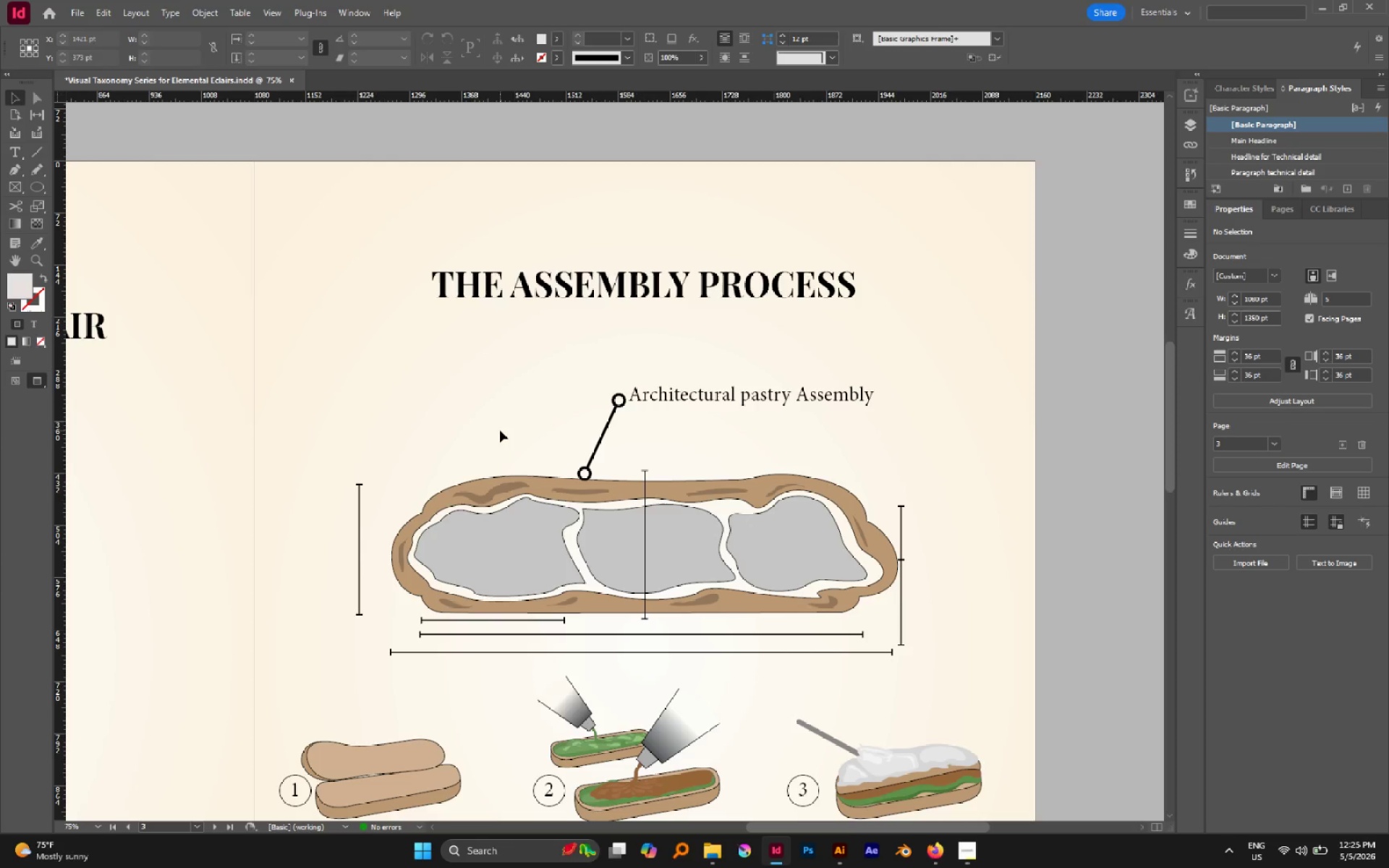 
key(Control+S)